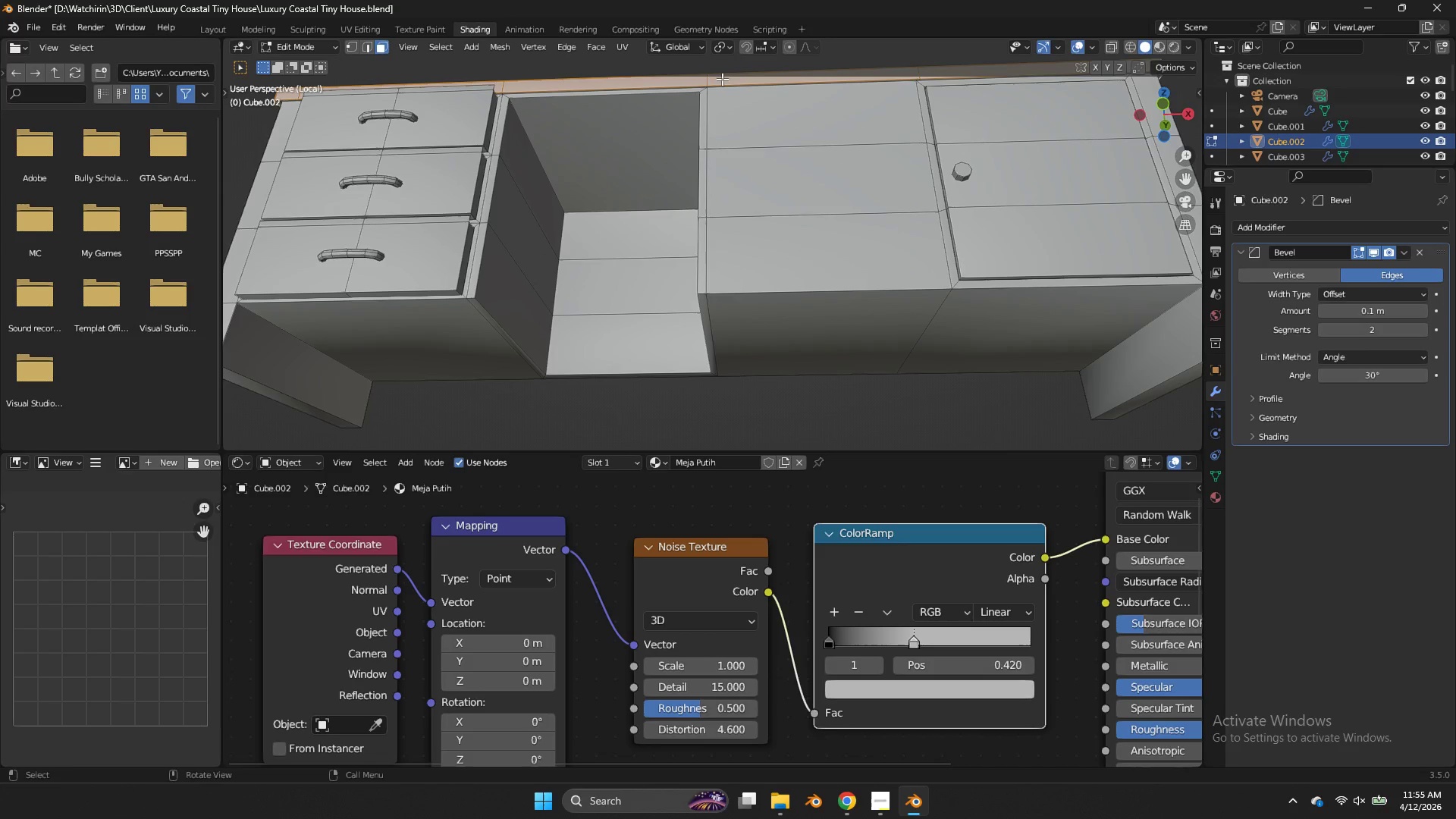 
left_click_drag(start_coordinate=[1185, 174], to_coordinate=[1175, 312])
 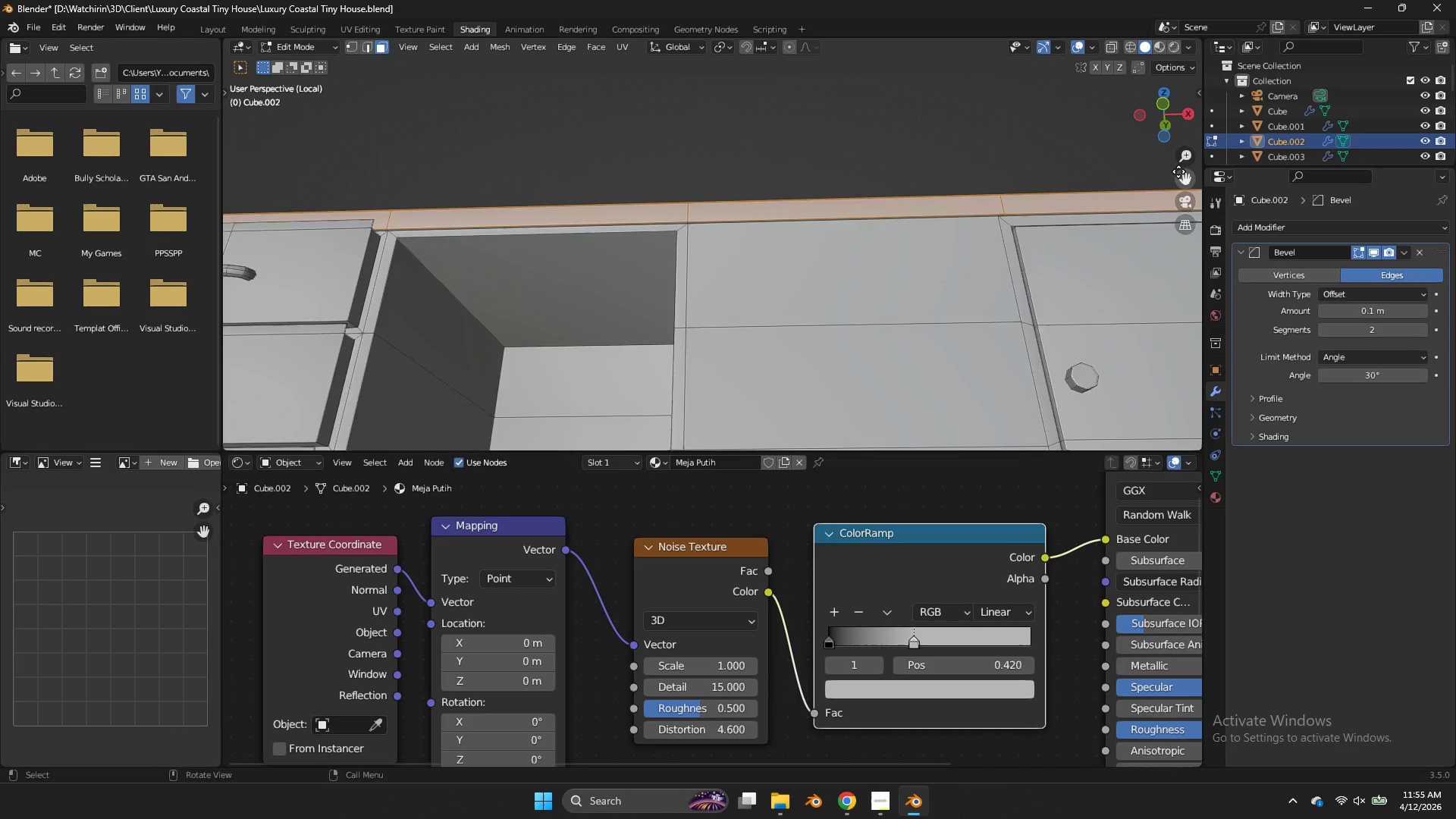 
left_click_drag(start_coordinate=[1175, 121], to_coordinate=[1187, 97])
 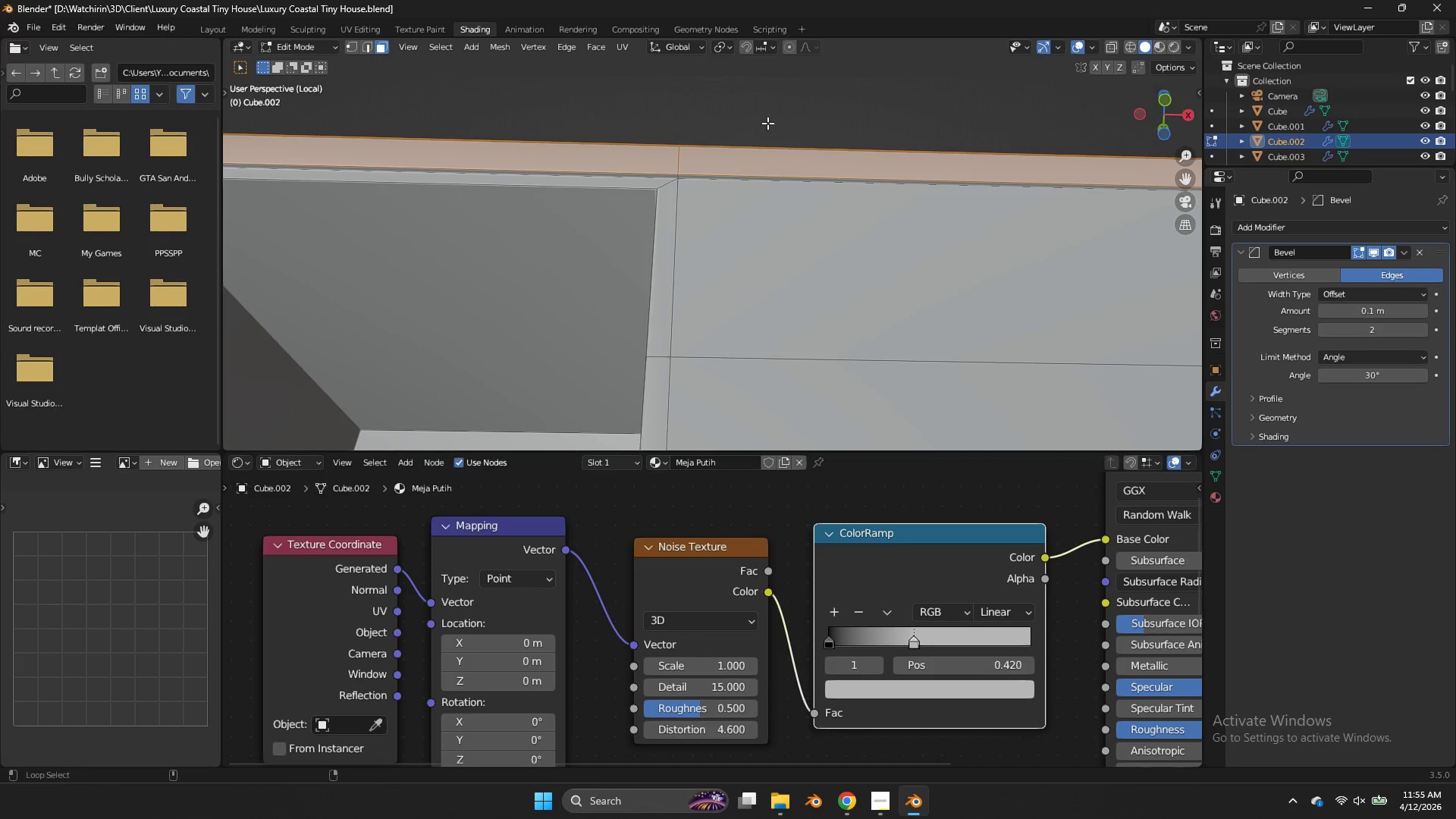 
scroll: coordinate [1172, 131], scroll_direction: up, amount: 5.0
 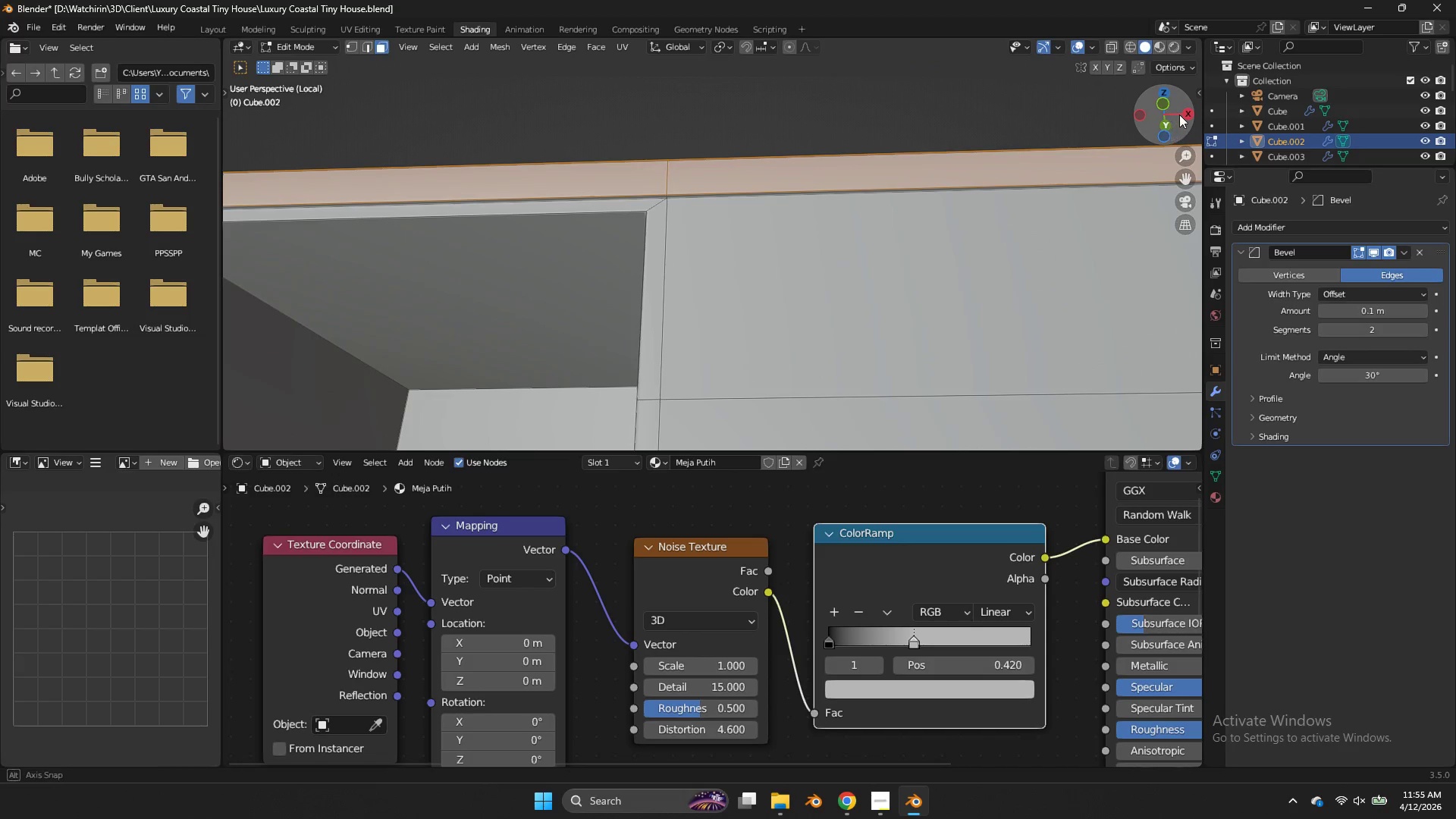 
hold_key(key=ShiftLeft, duration=1.76)
hold_key(key=AltLeft, duration=1.75)
left_click([675, 175])
 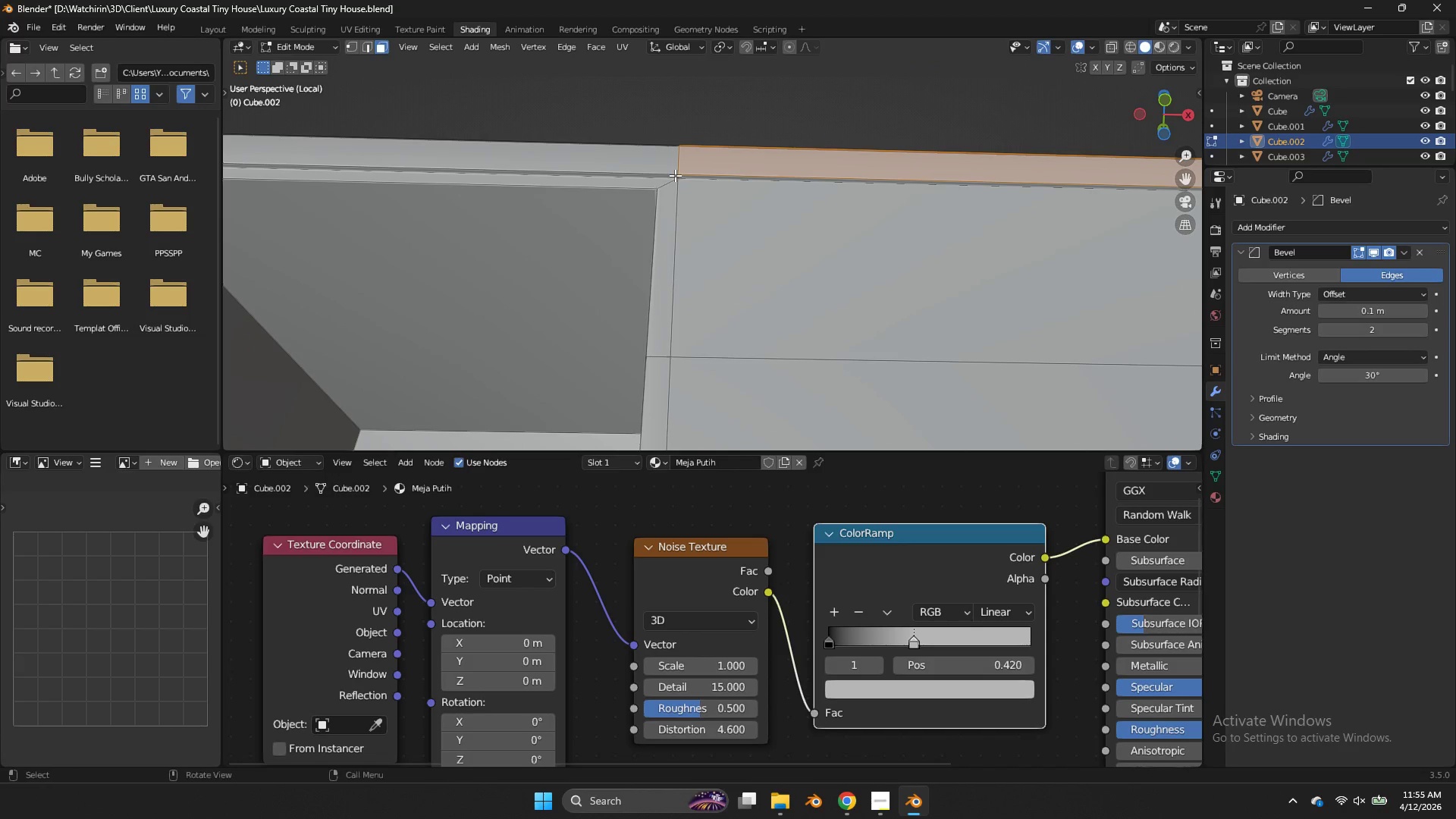 
key(Control+ControlLeft)
 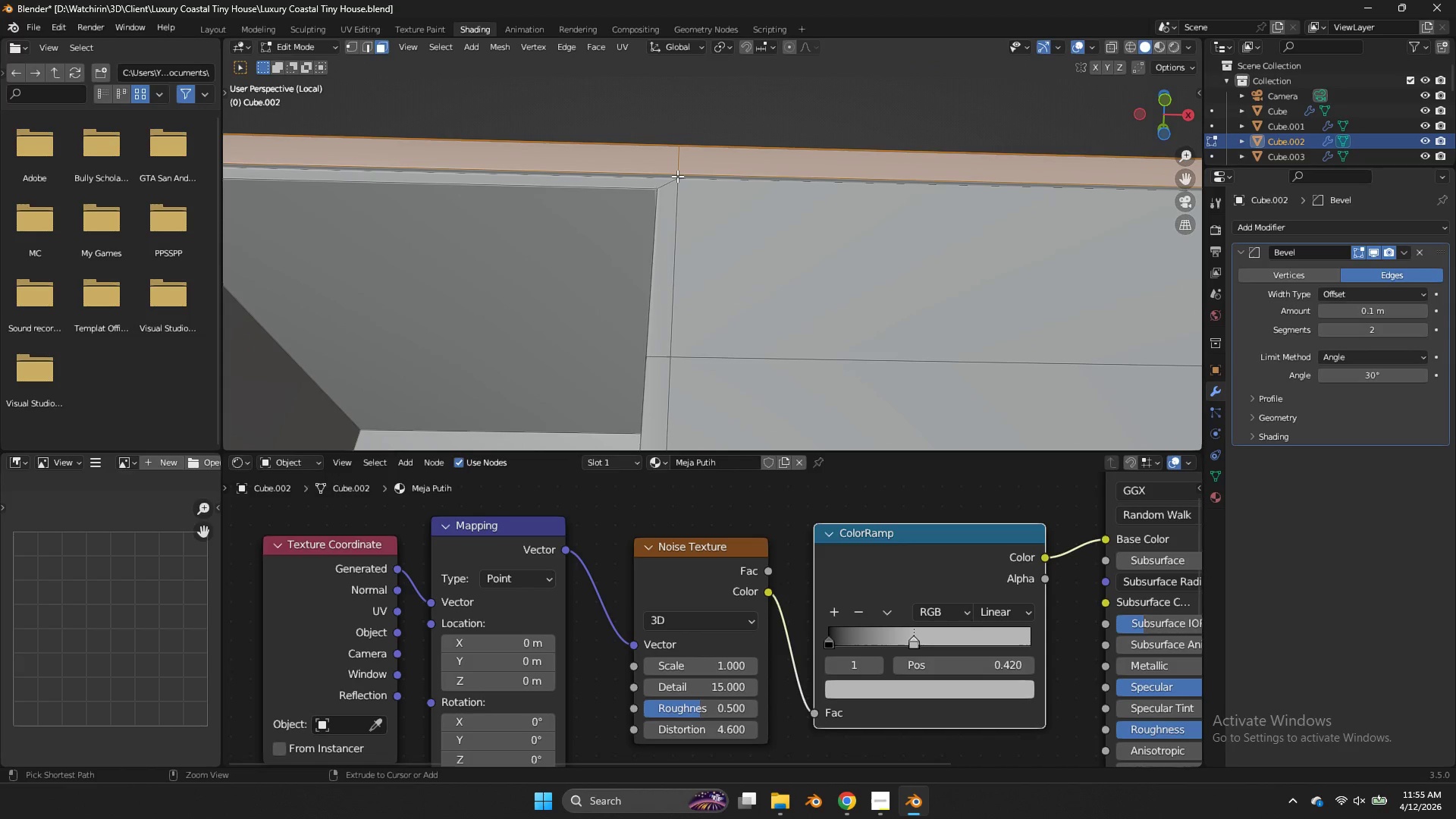 
key(Control+Z)
 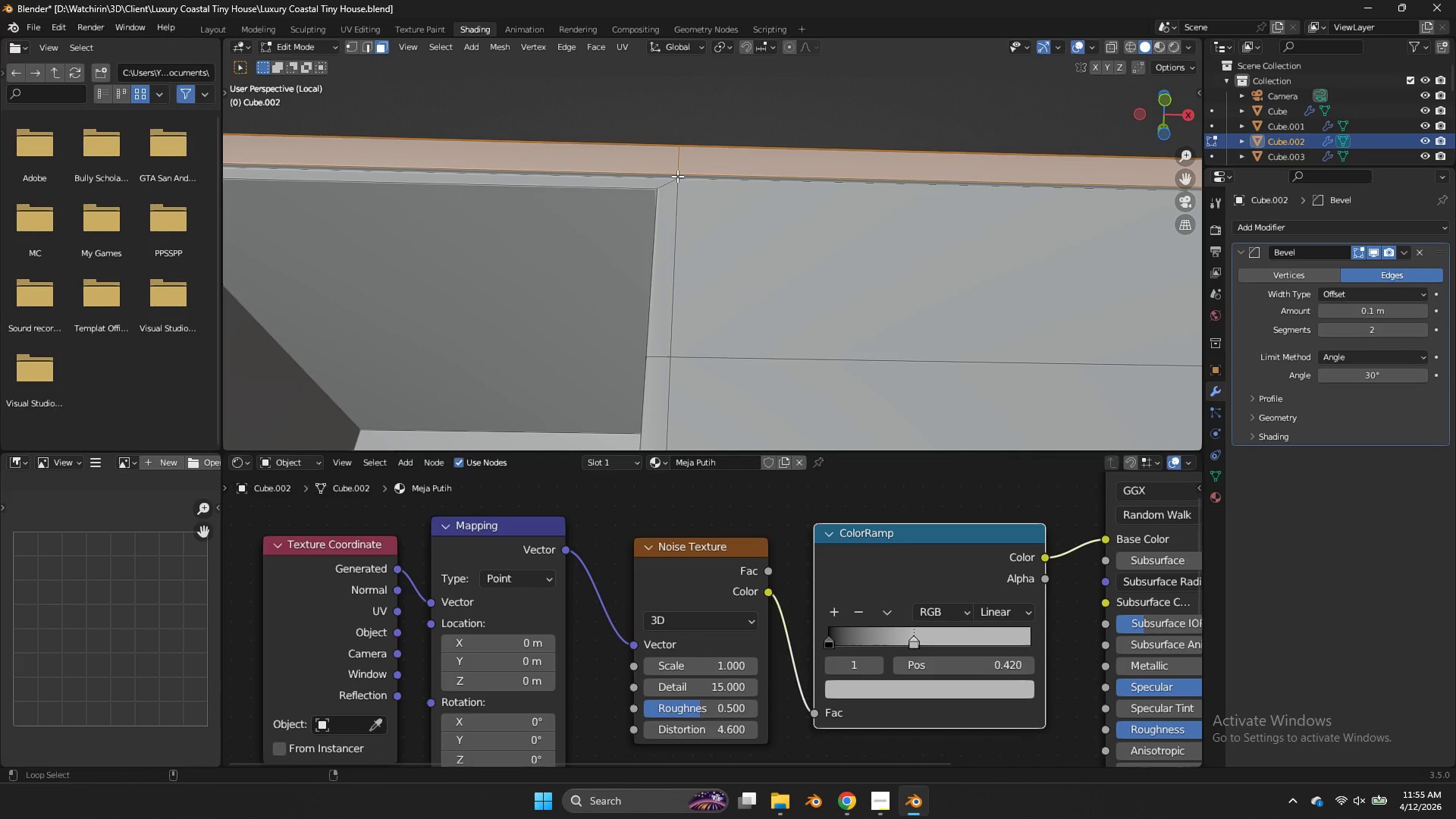 
hold_key(key=ShiftLeft, duration=0.67)
 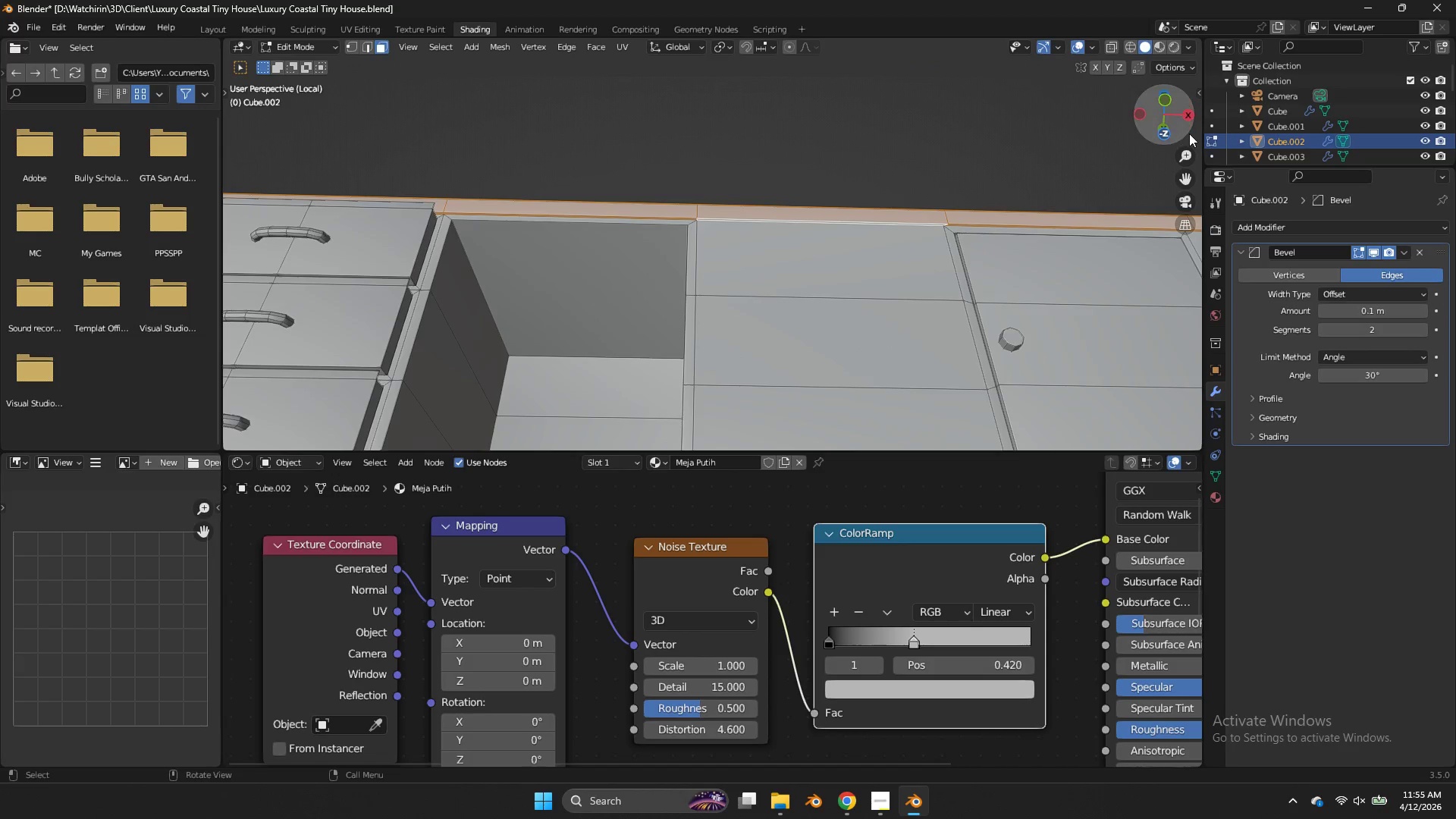 
hold_key(key=AltLeft, duration=0.61)
 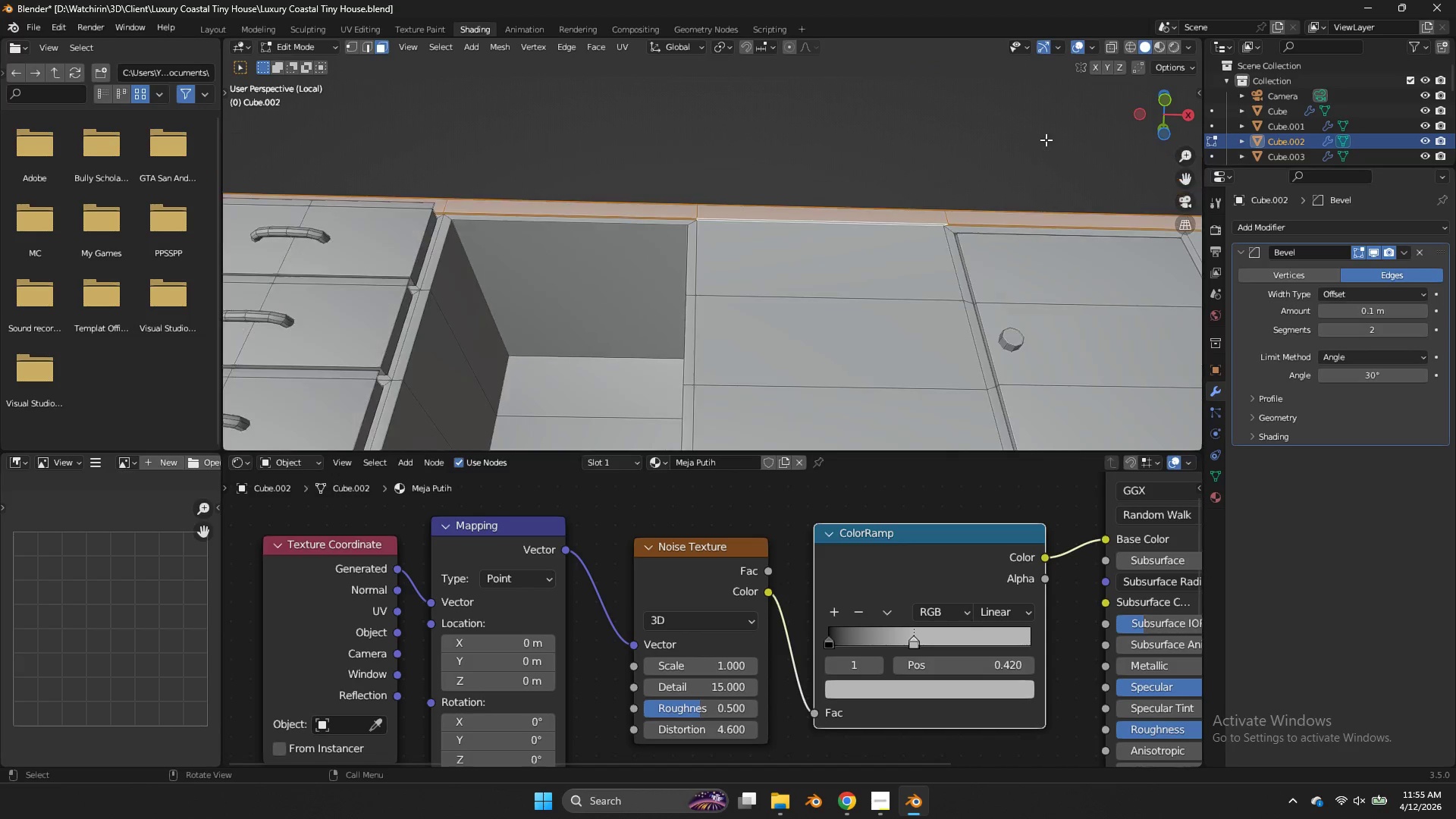 
scroll: coordinate [900, 174], scroll_direction: down, amount: 4.0
 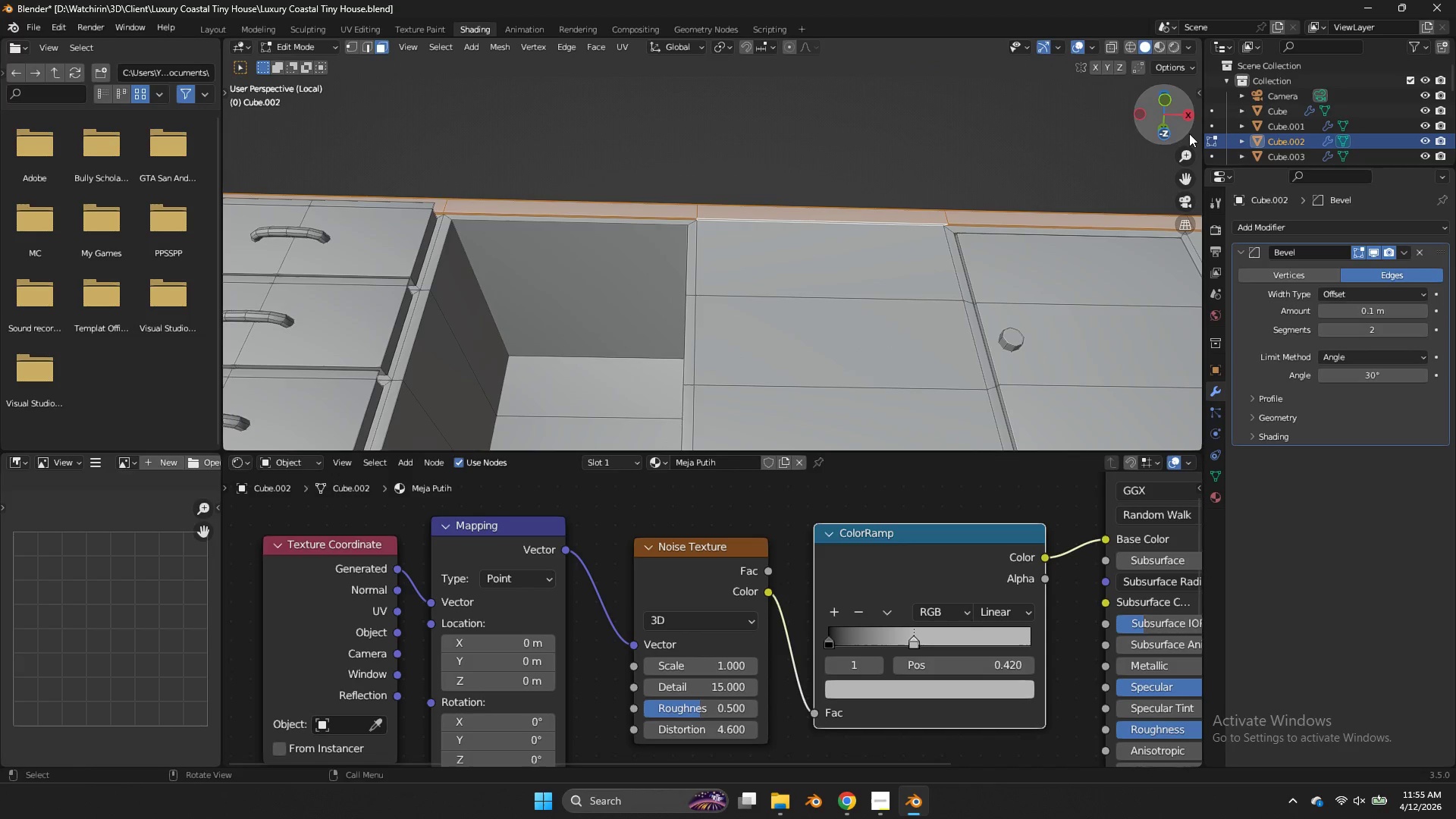 
left_click_drag(start_coordinate=[1193, 133], to_coordinate=[1143, 147])
 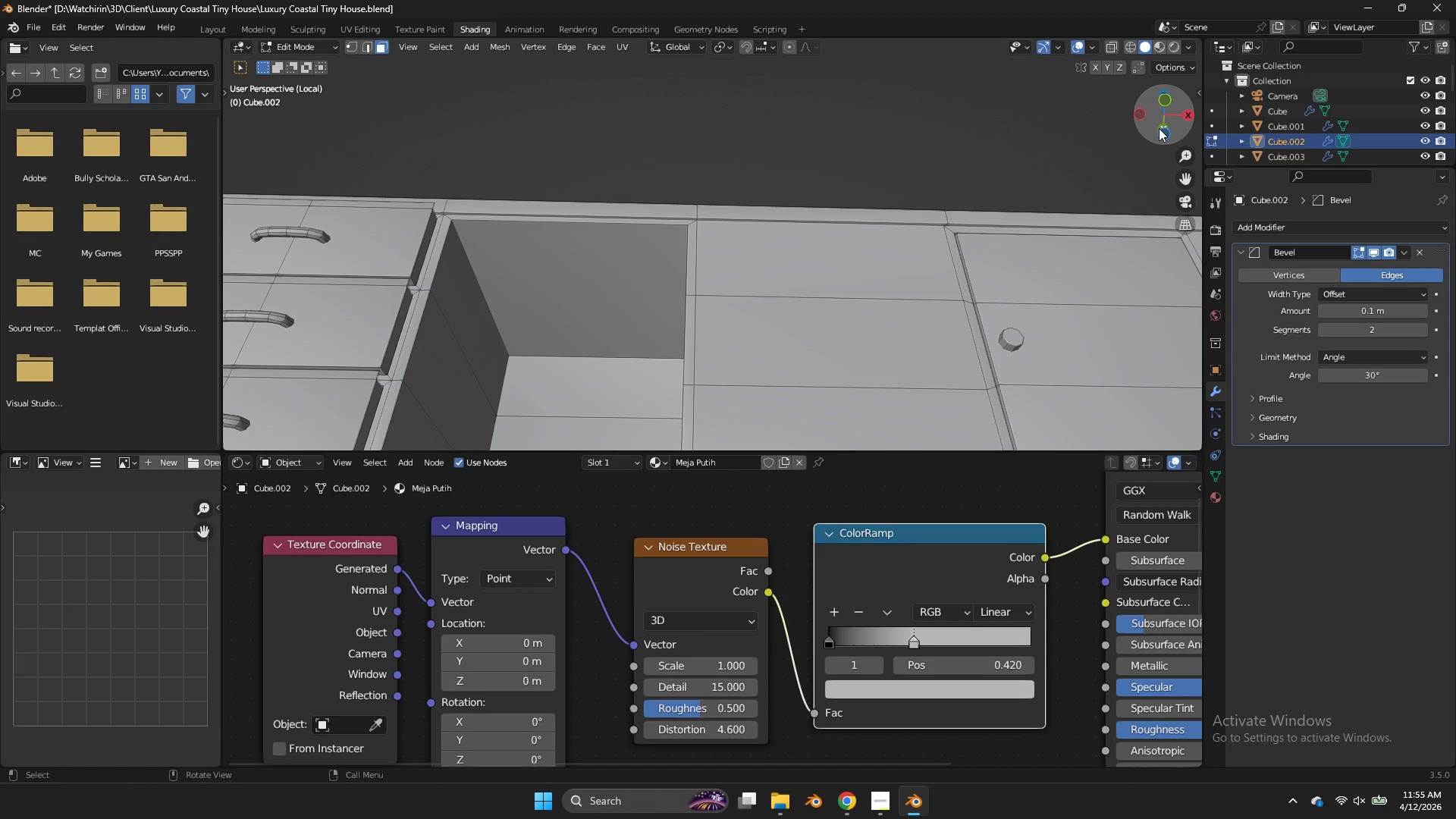 
key(Control+ControlLeft)
 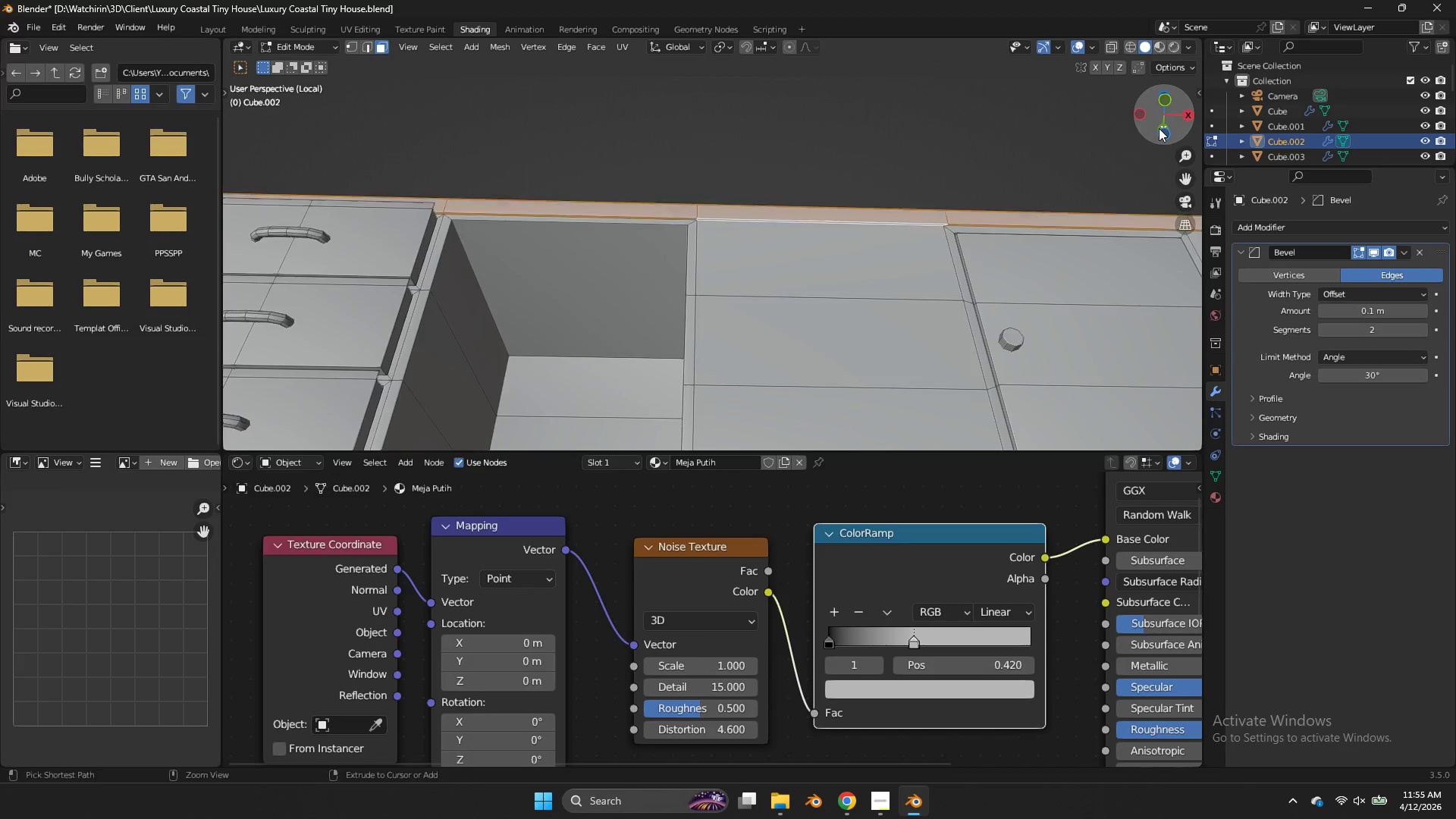 
key(Control+Z)
 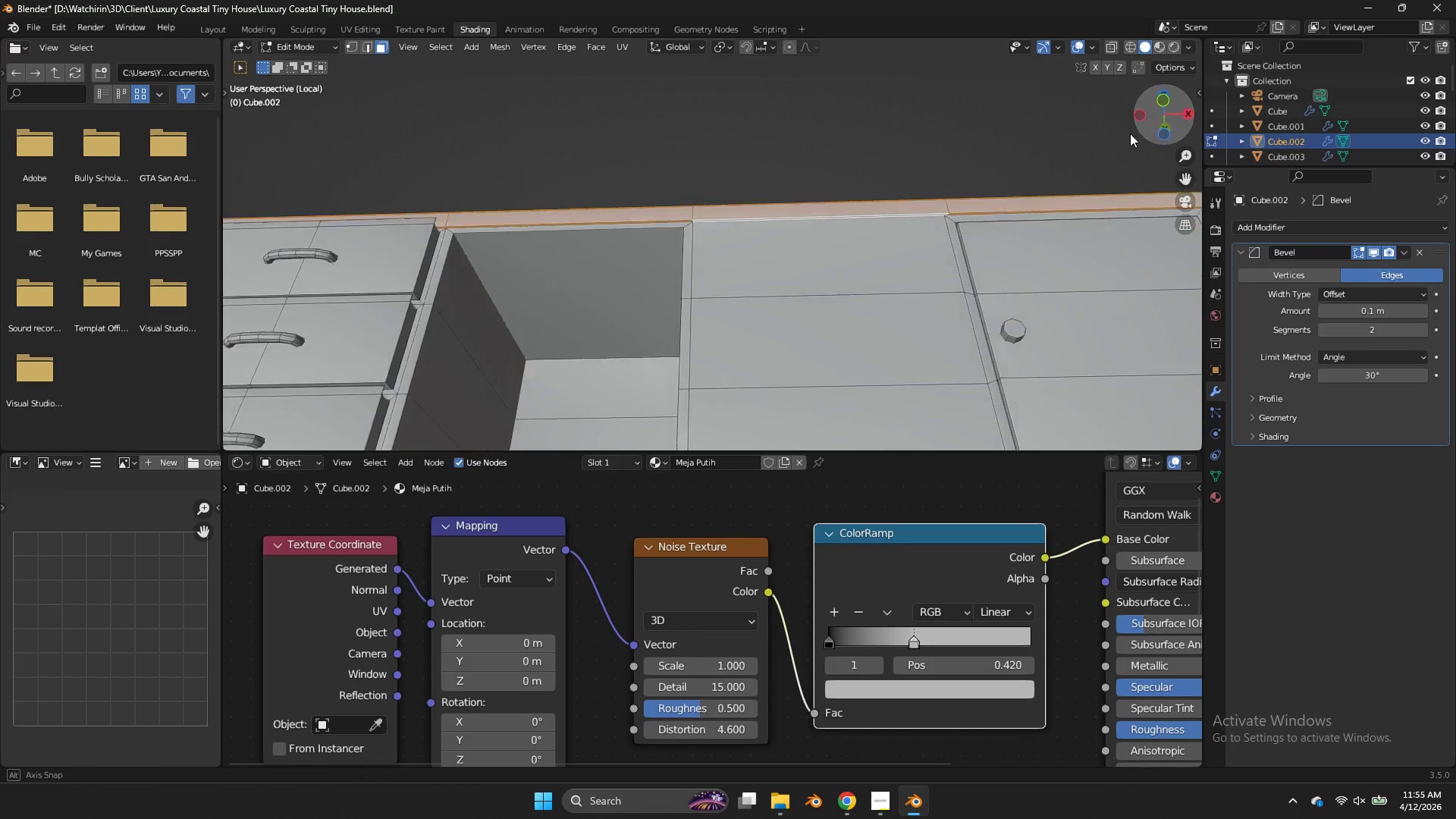 
left_click_drag(start_coordinate=[1158, 128], to_coordinate=[934, 194])
 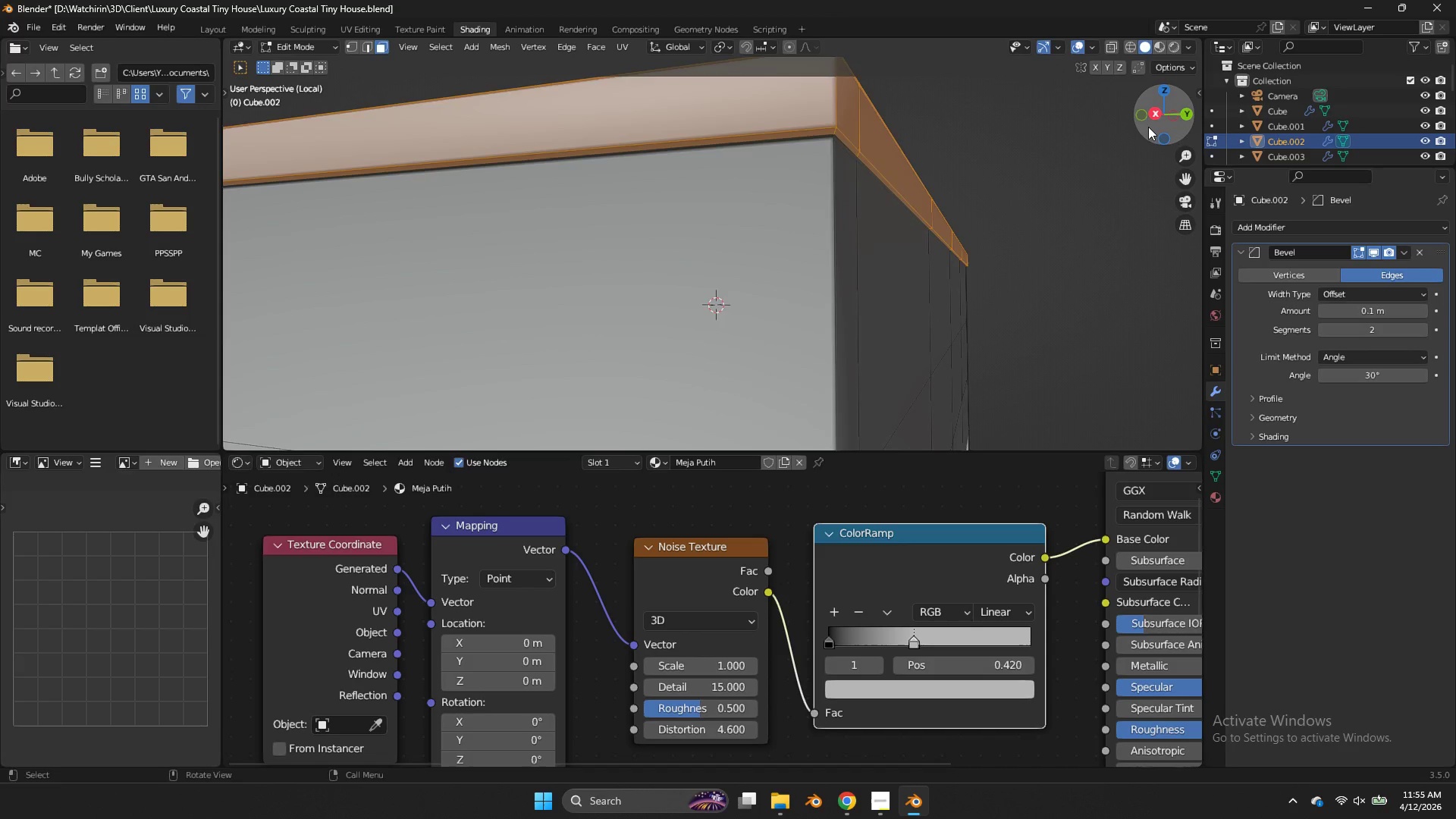 
left_click_drag(start_coordinate=[1148, 127], to_coordinate=[1173, 179])
 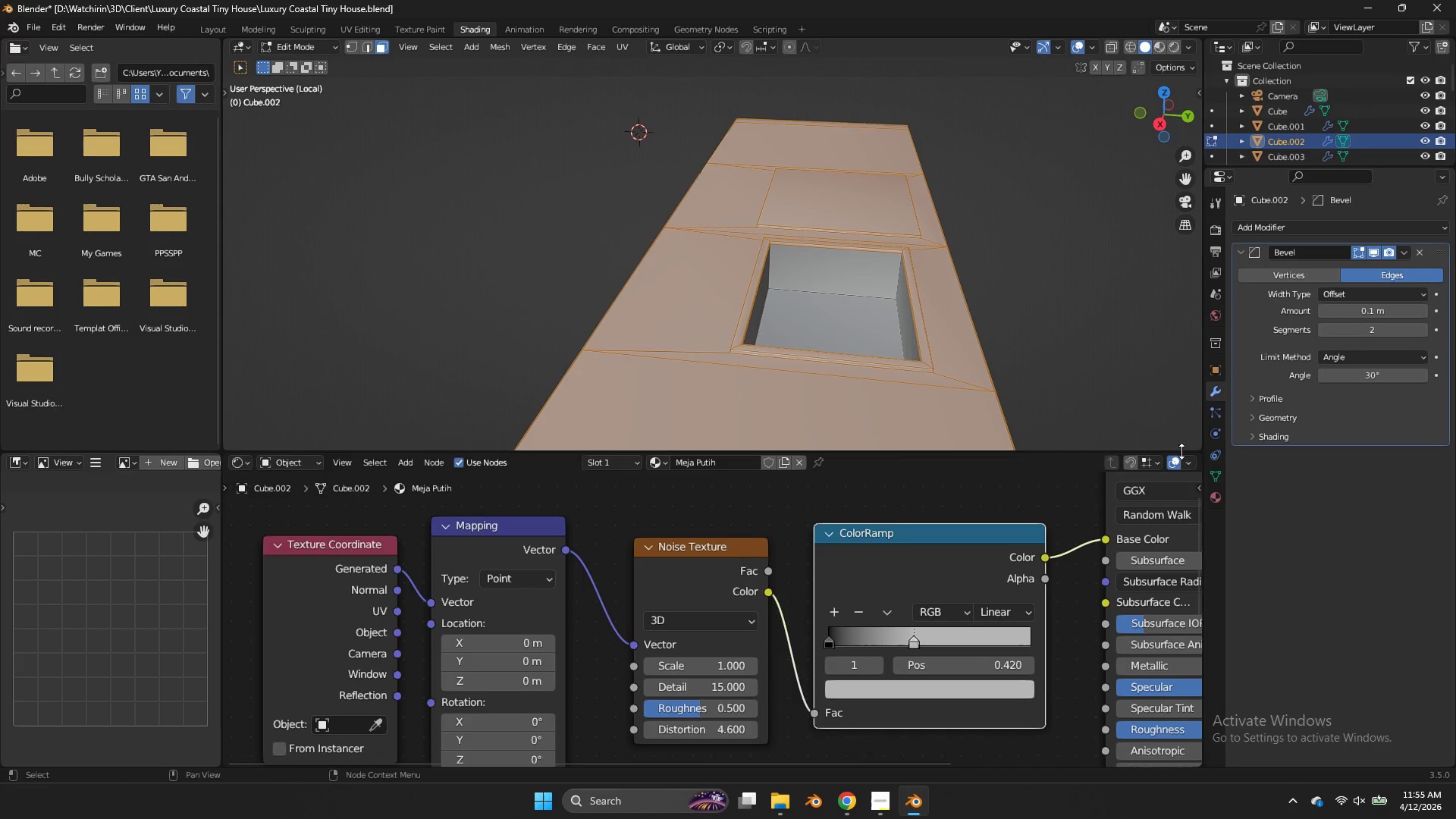 
left_click([1215, 491])
 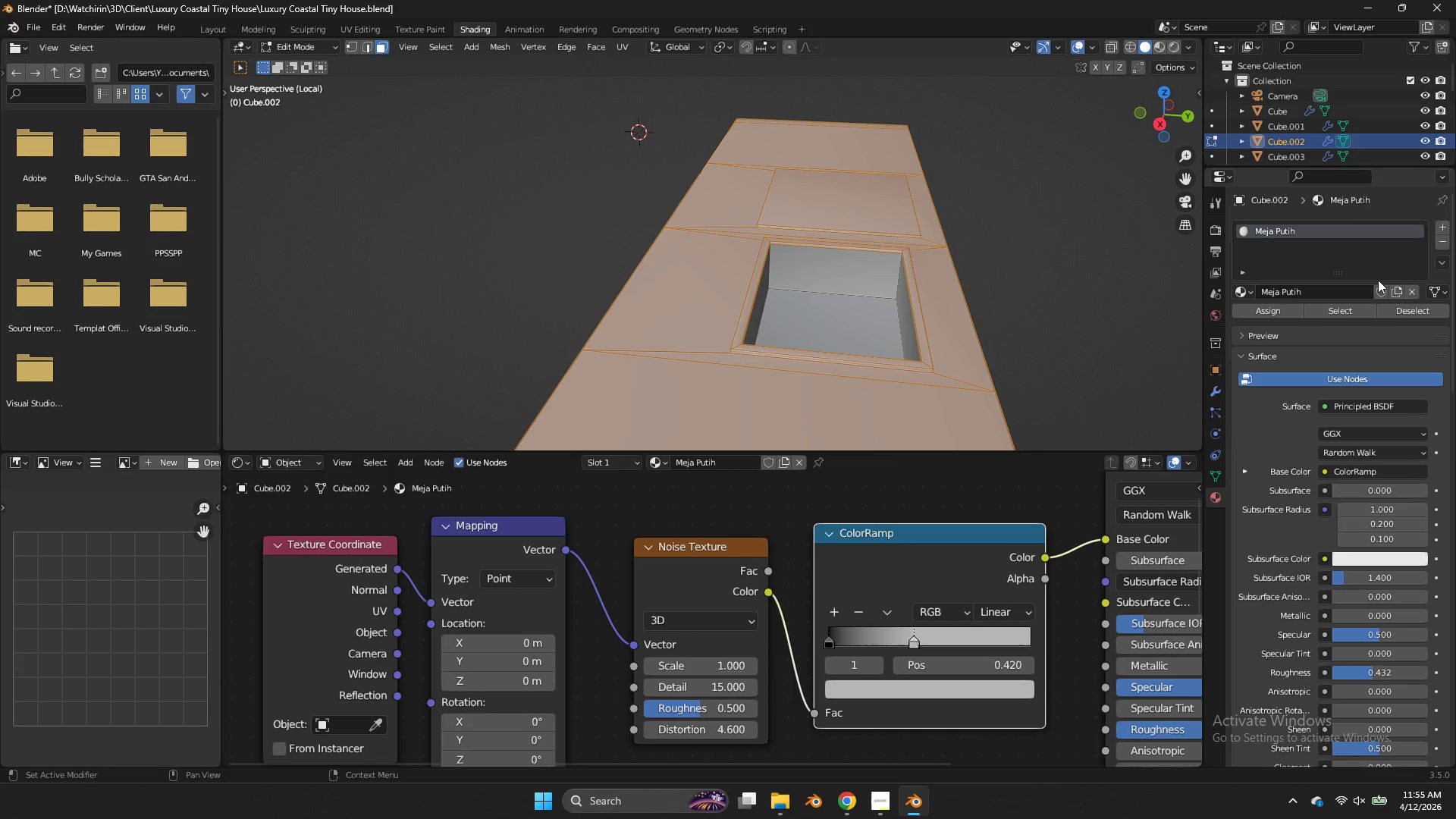 
left_click([1447, 225])
 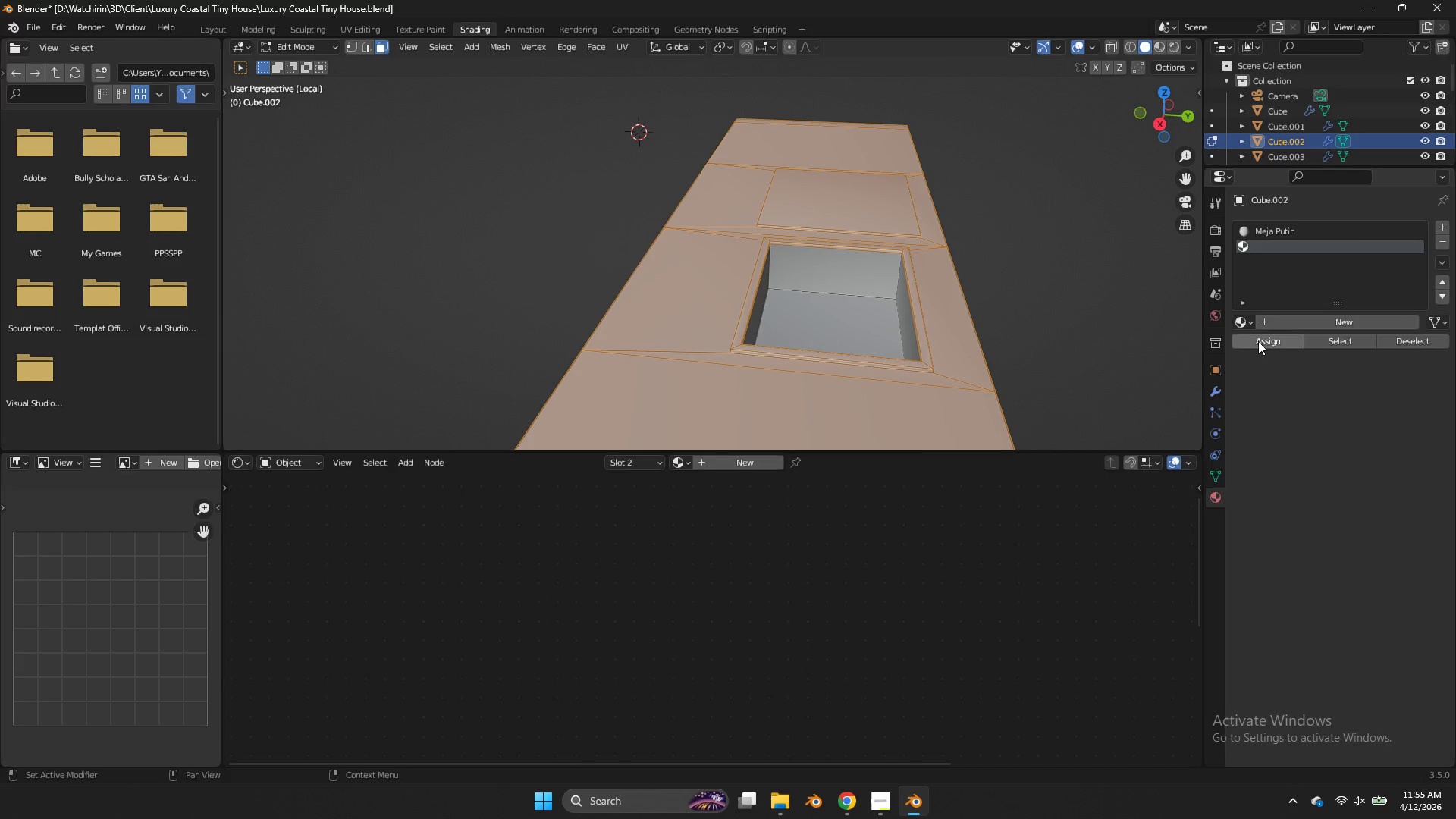 
left_click([1258, 342])
 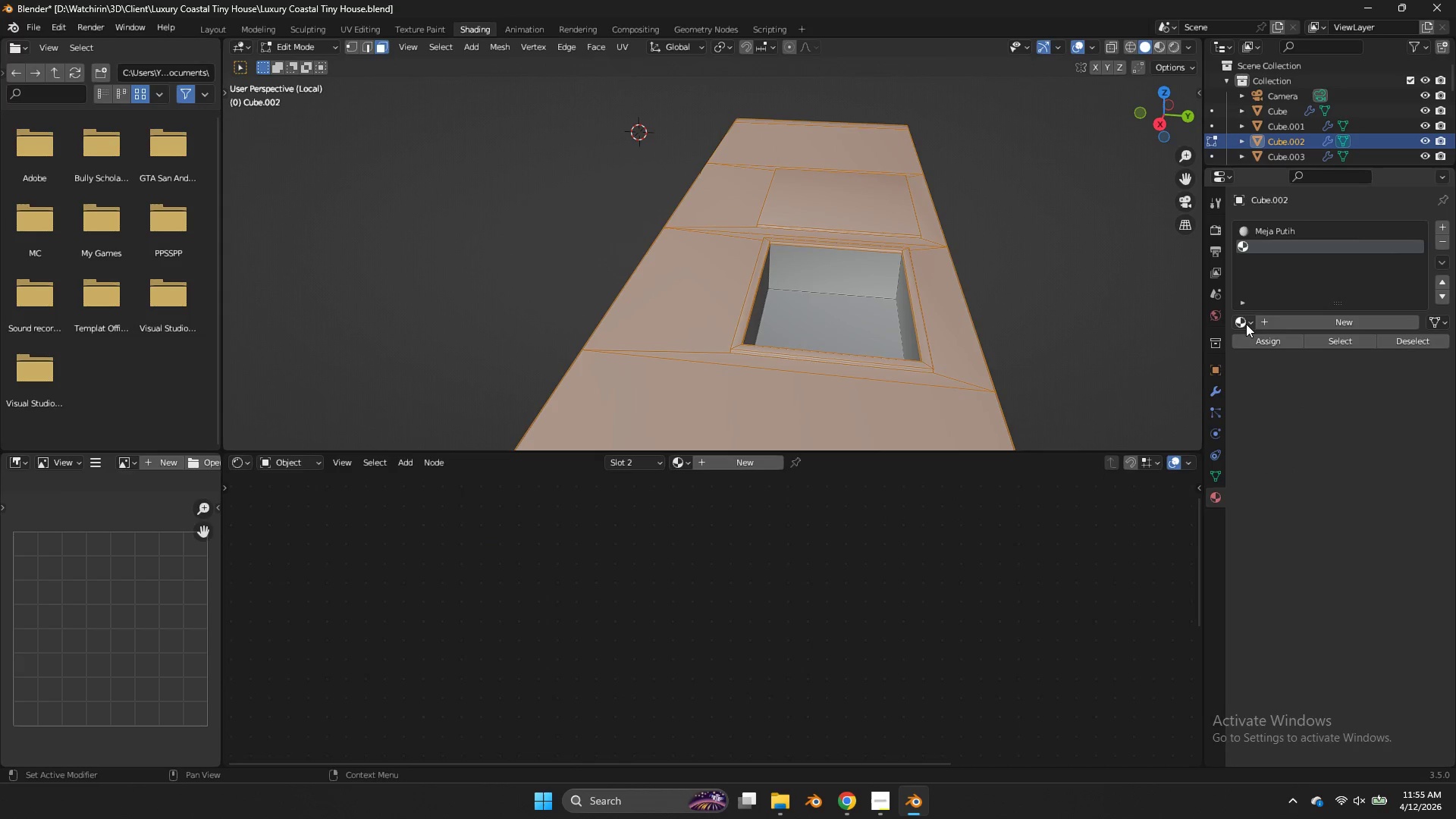 
left_click([1246, 324])
 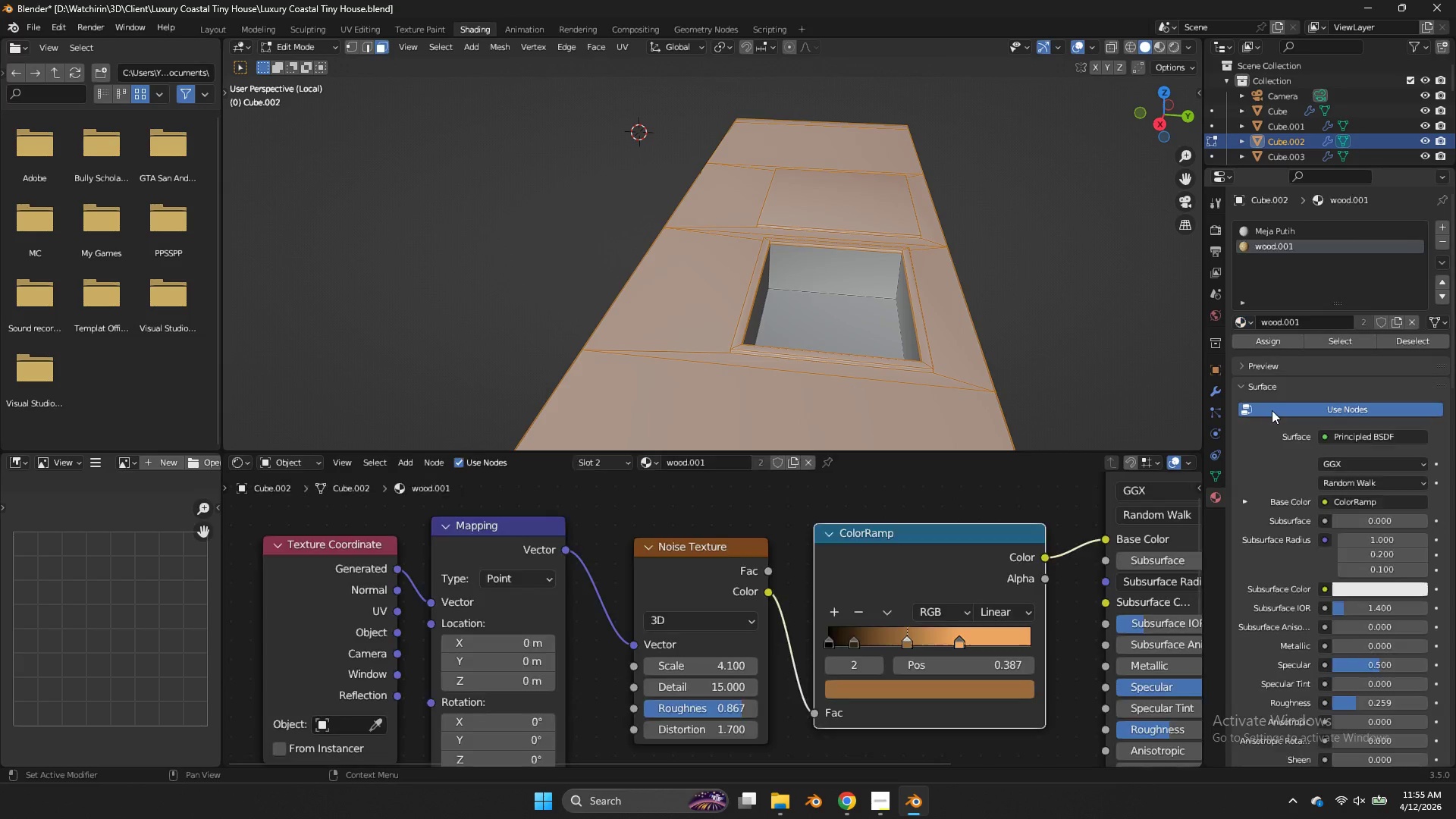 
key(Z)
 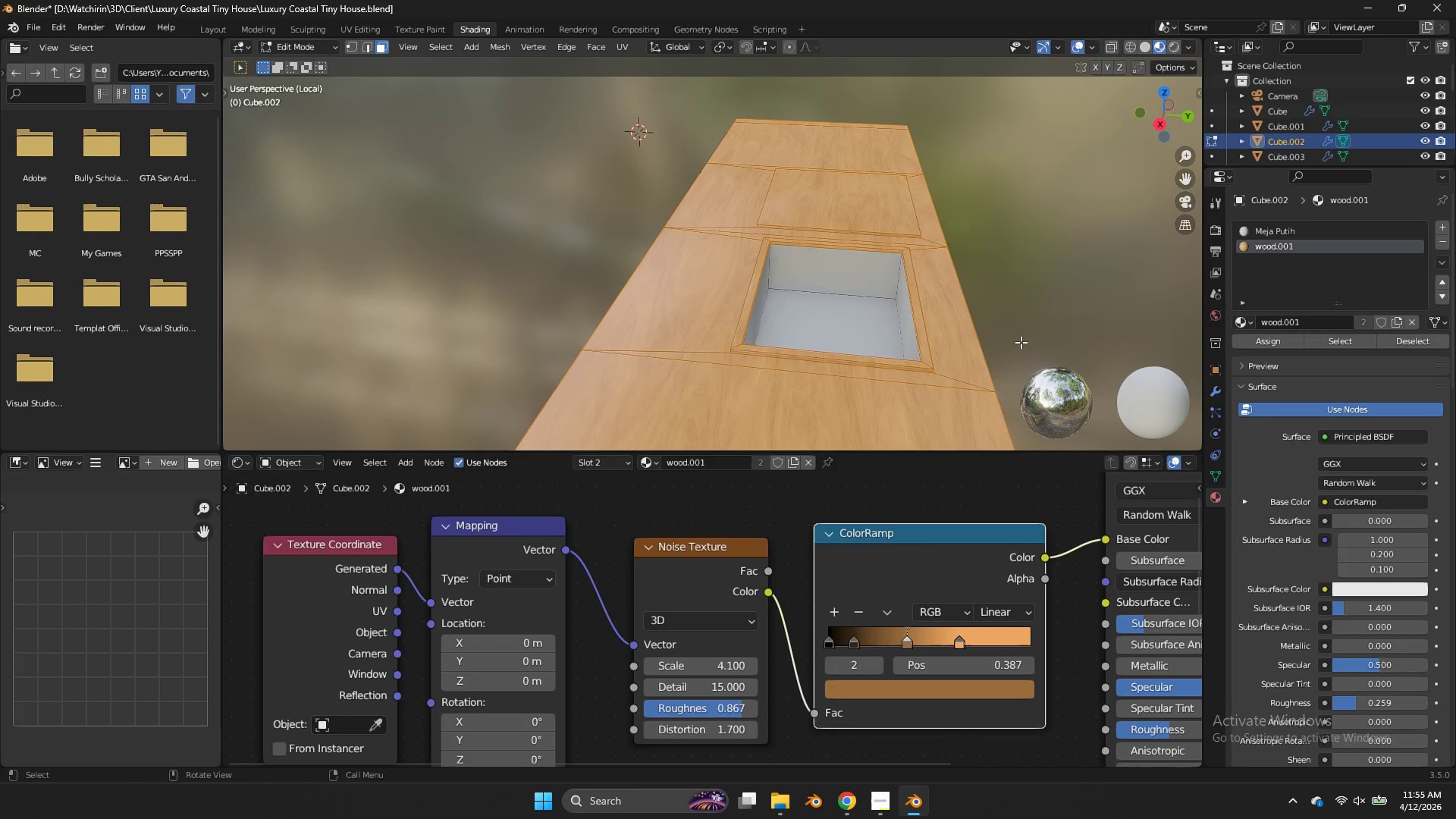 
key(Tab)
 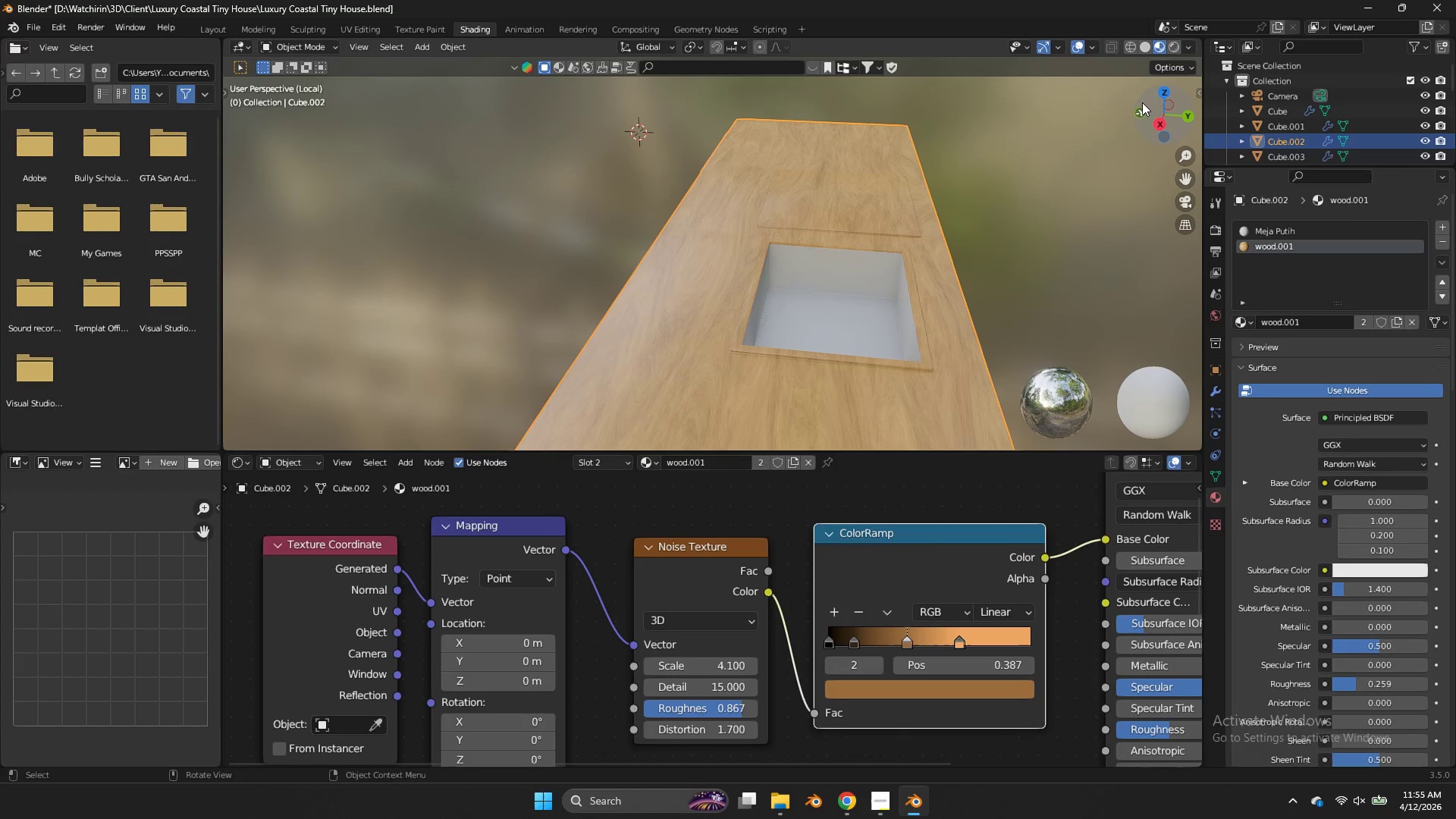 
key(Tab)
 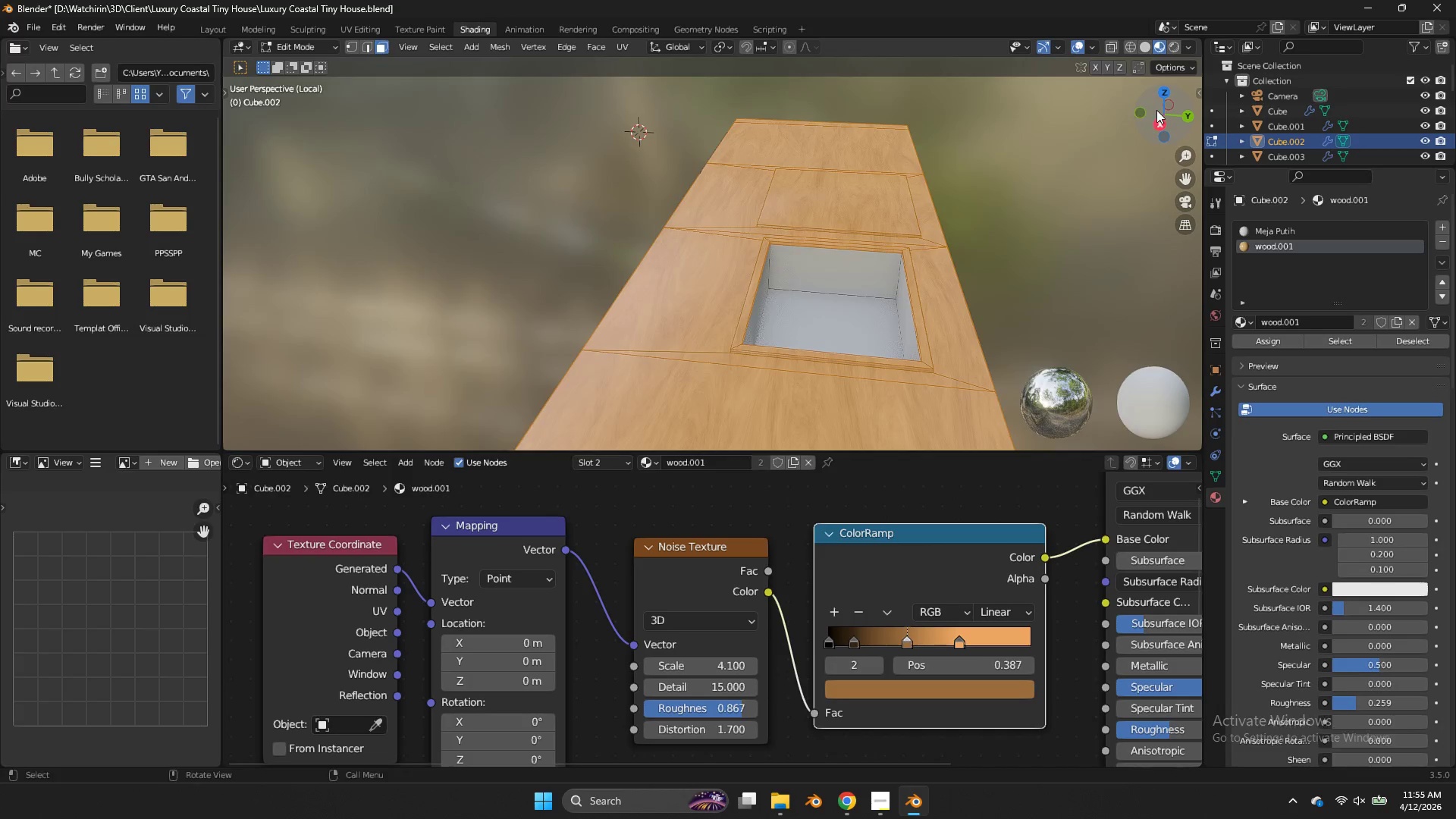 
left_click_drag(start_coordinate=[1153, 110], to_coordinate=[290, 99])
 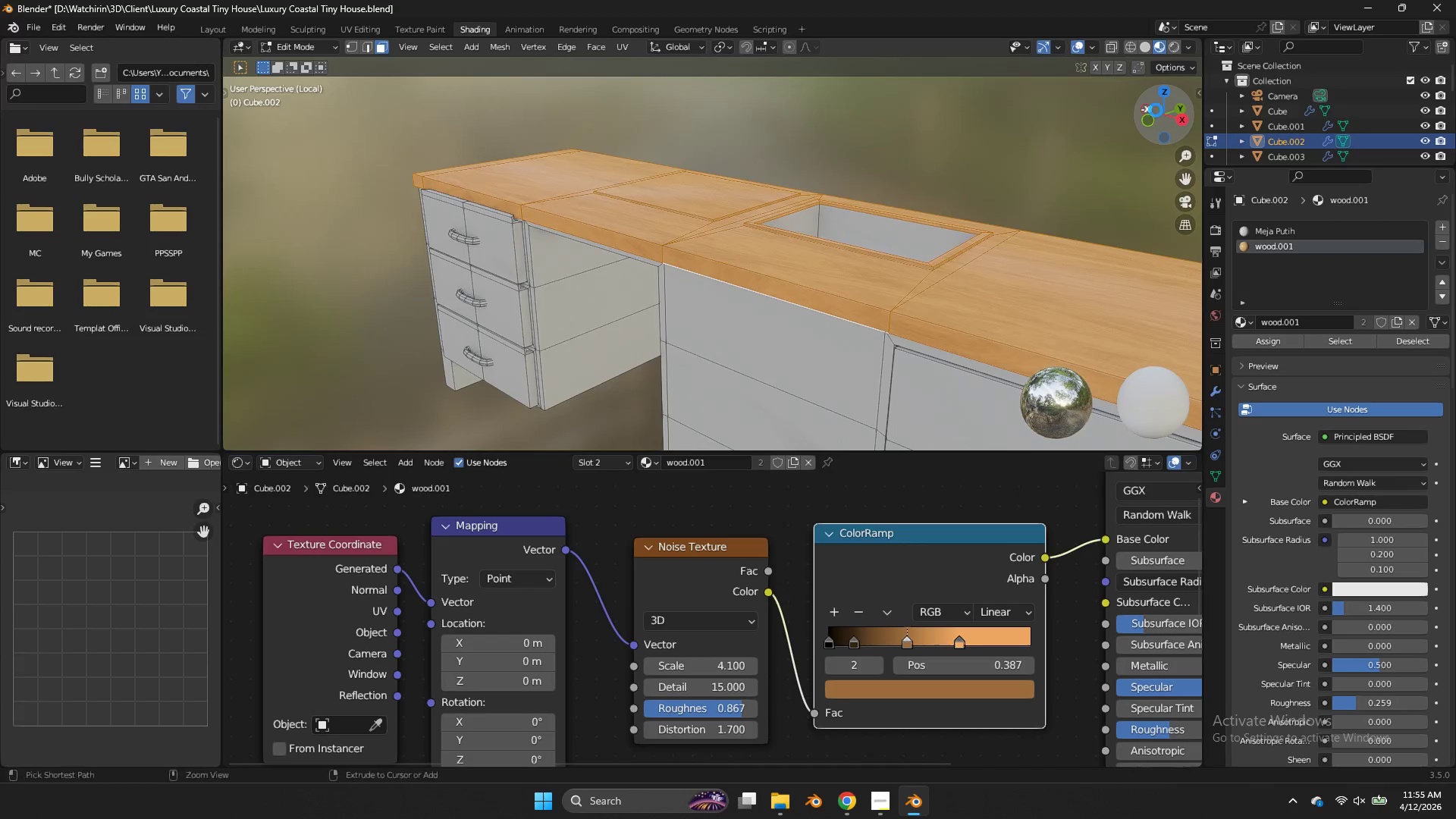 
key(Control+ControlLeft)
 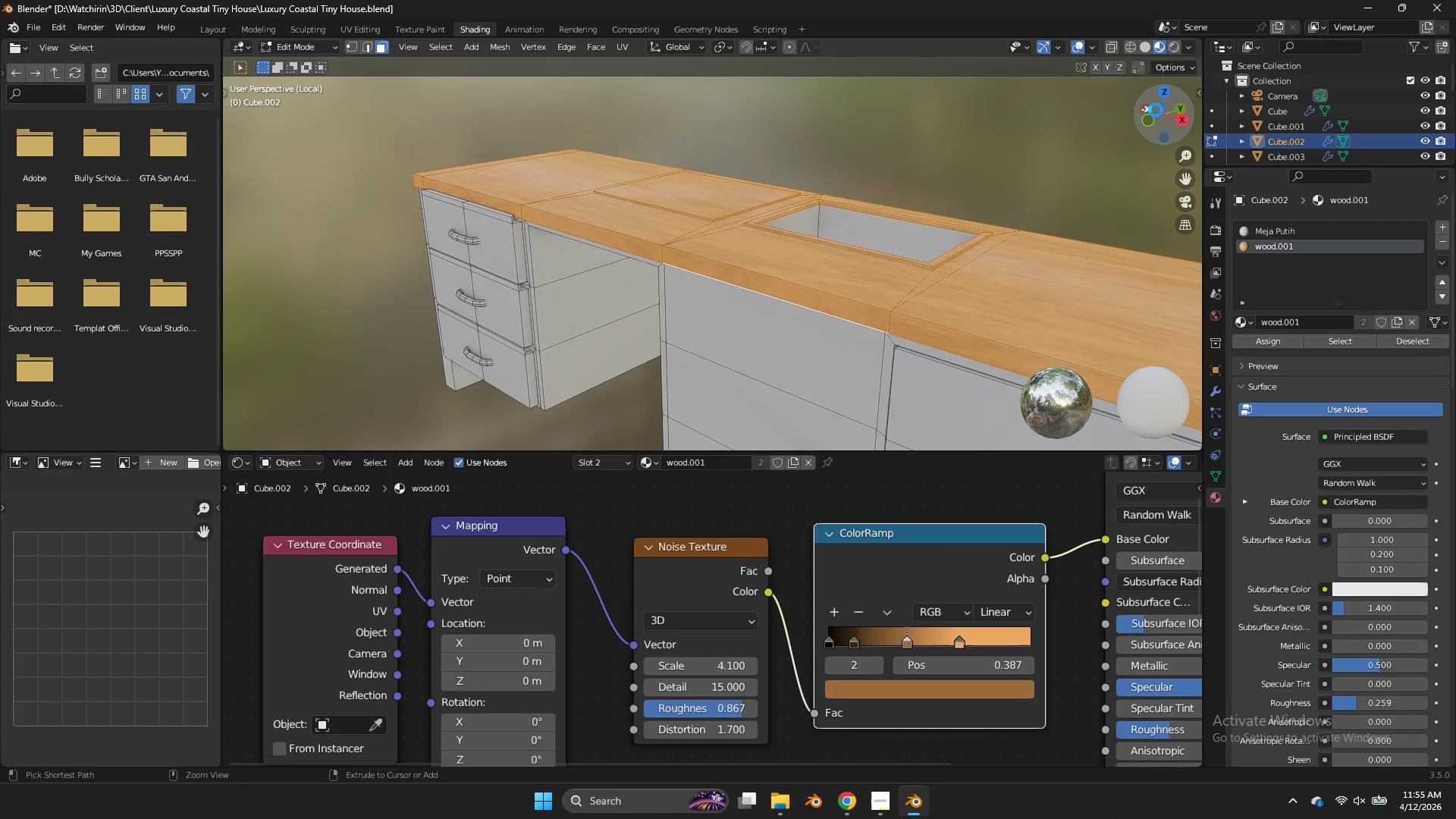 
key(Control+S)
 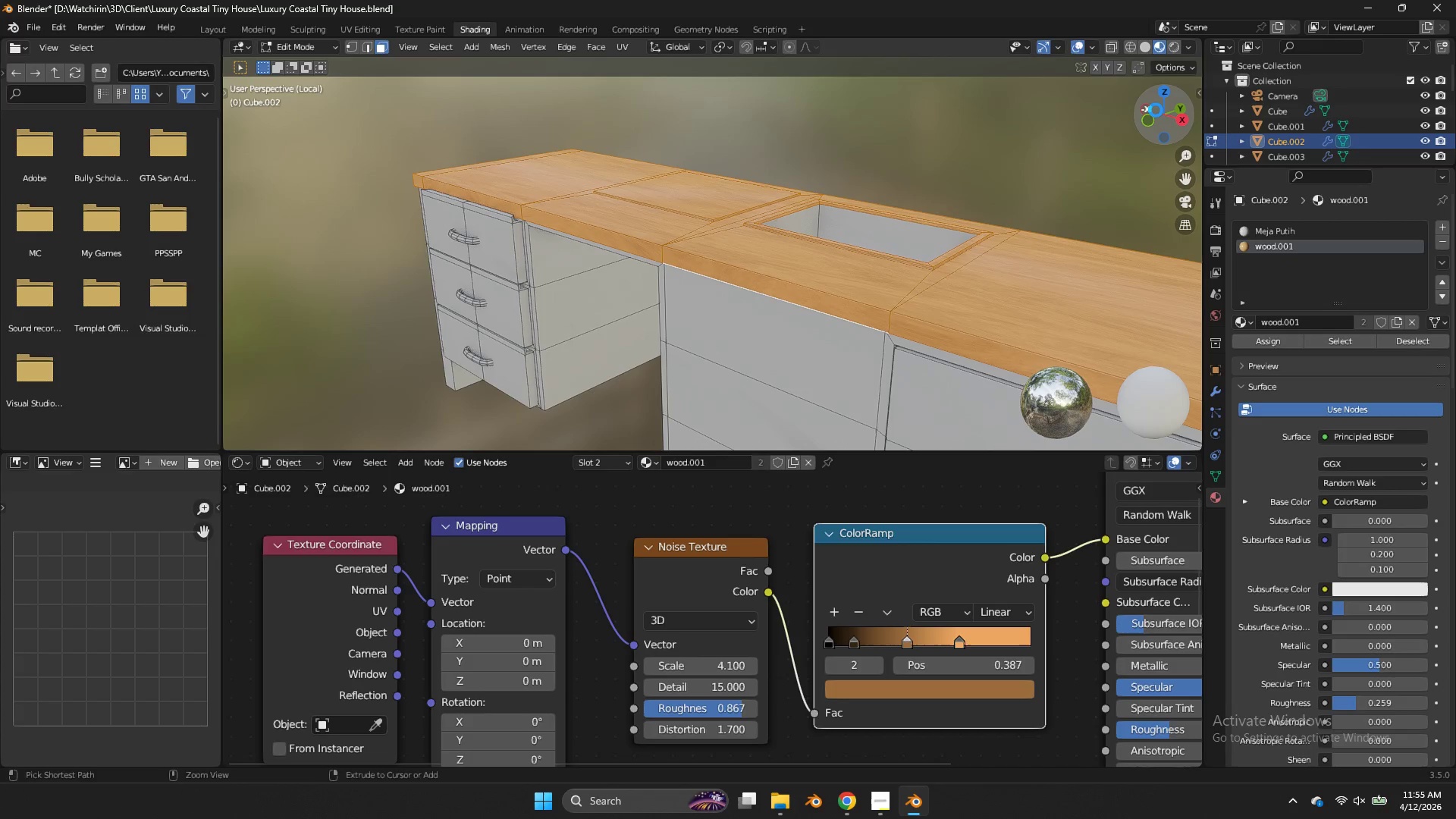 
key(Control+ControlLeft)
 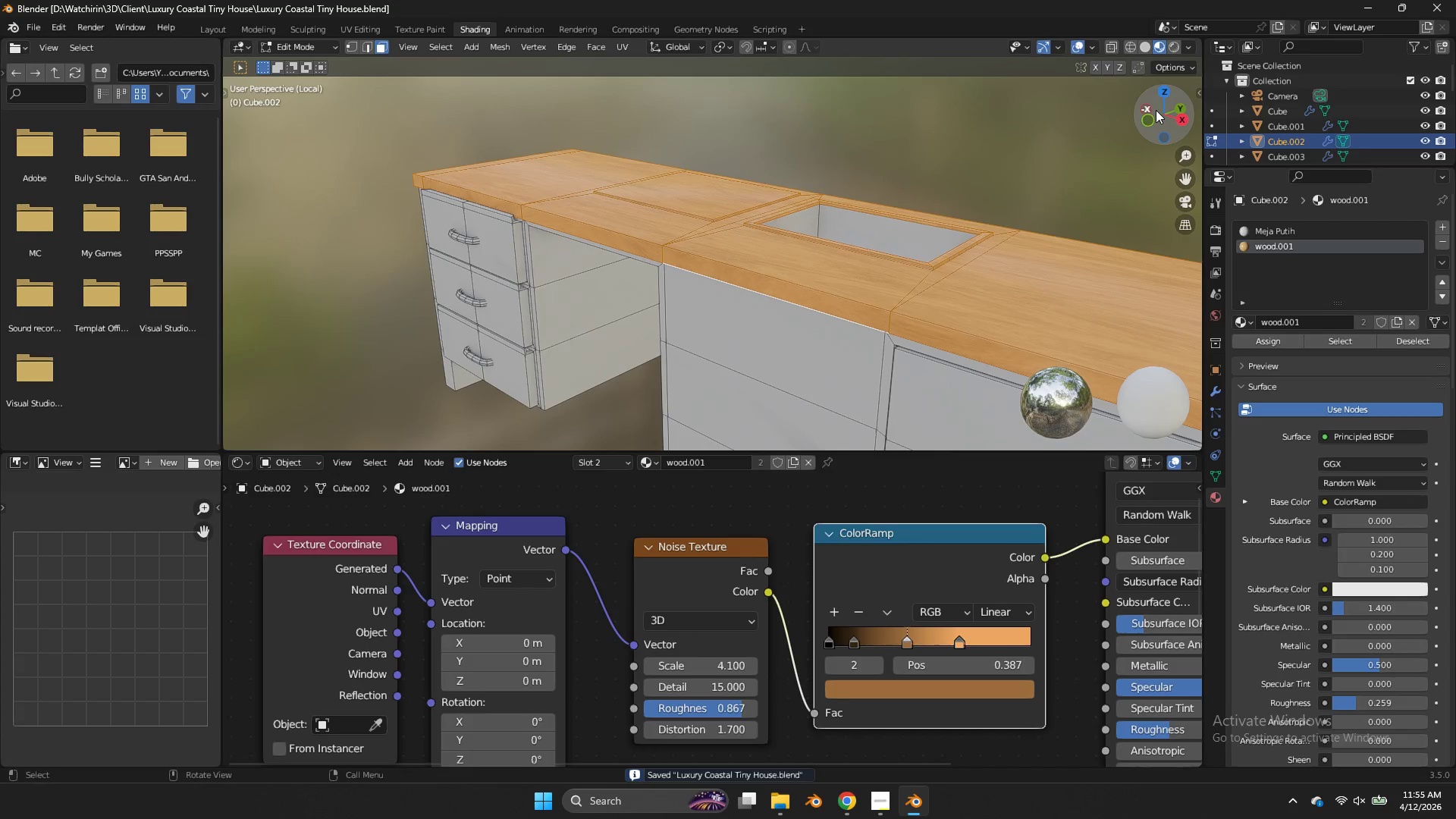 
left_click_drag(start_coordinate=[1156, 110], to_coordinate=[1200, 91])
 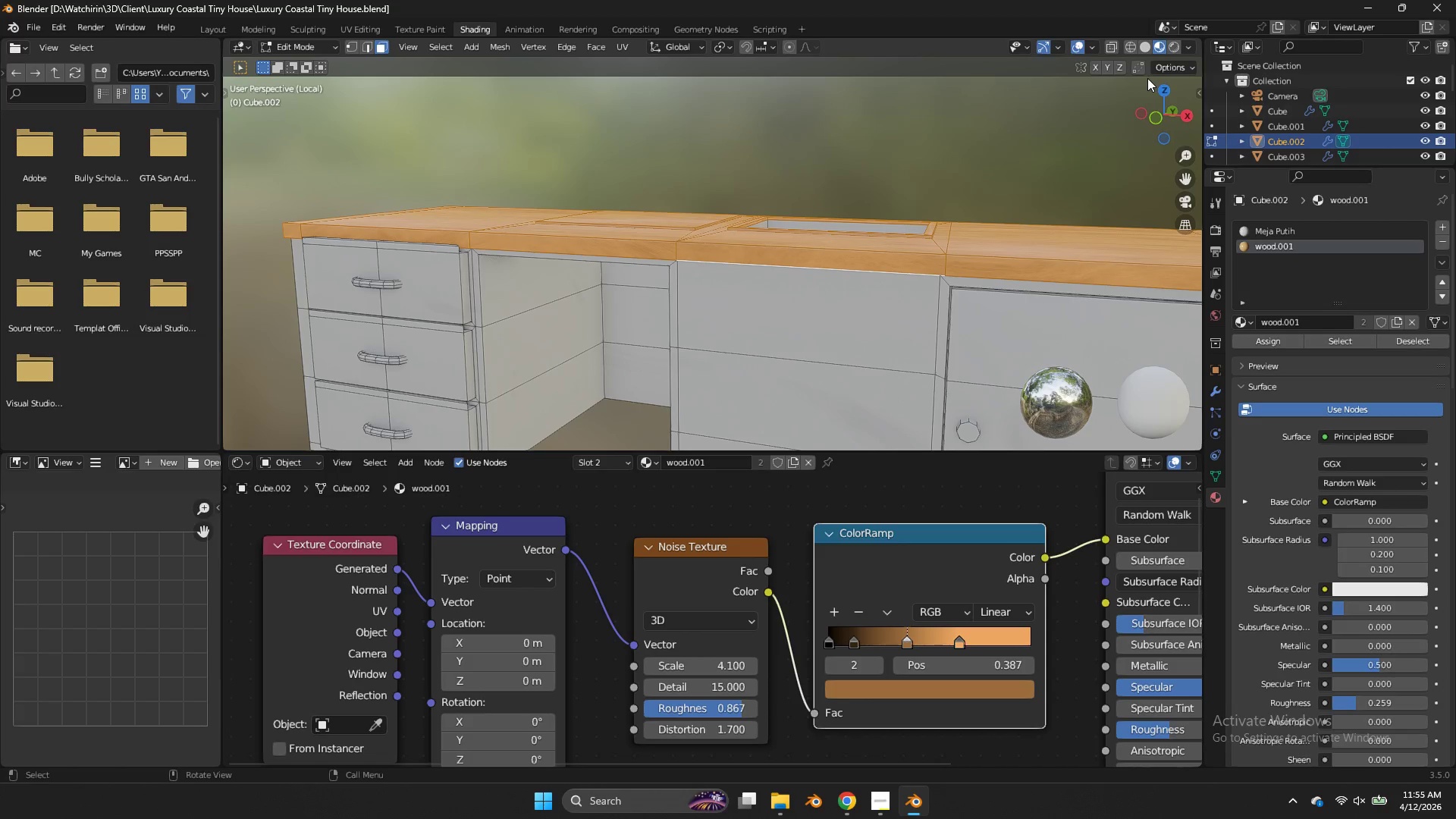 
wait(14.11)
 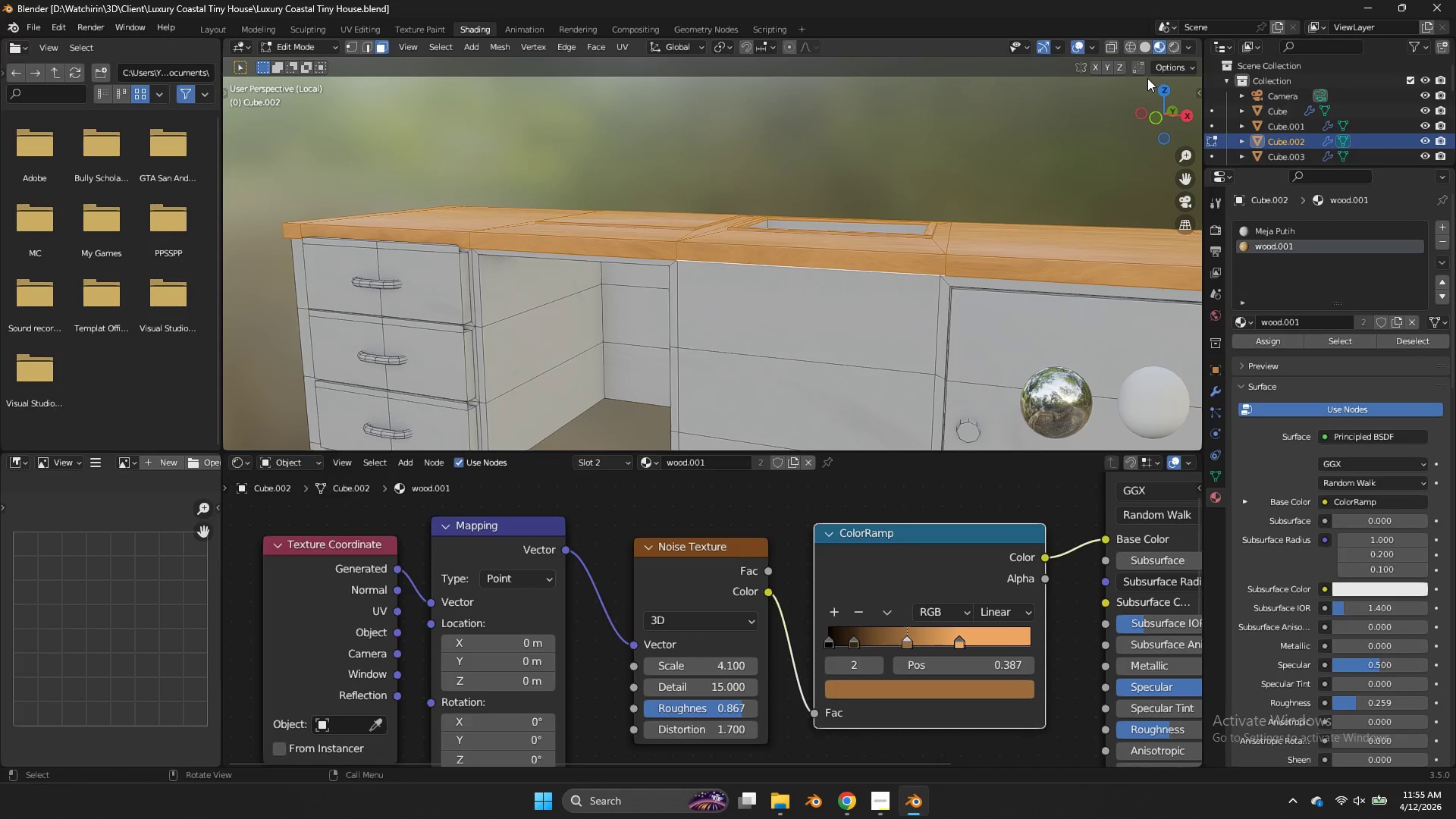 
left_click_drag(start_coordinate=[1172, 133], to_coordinate=[1146, 158])
 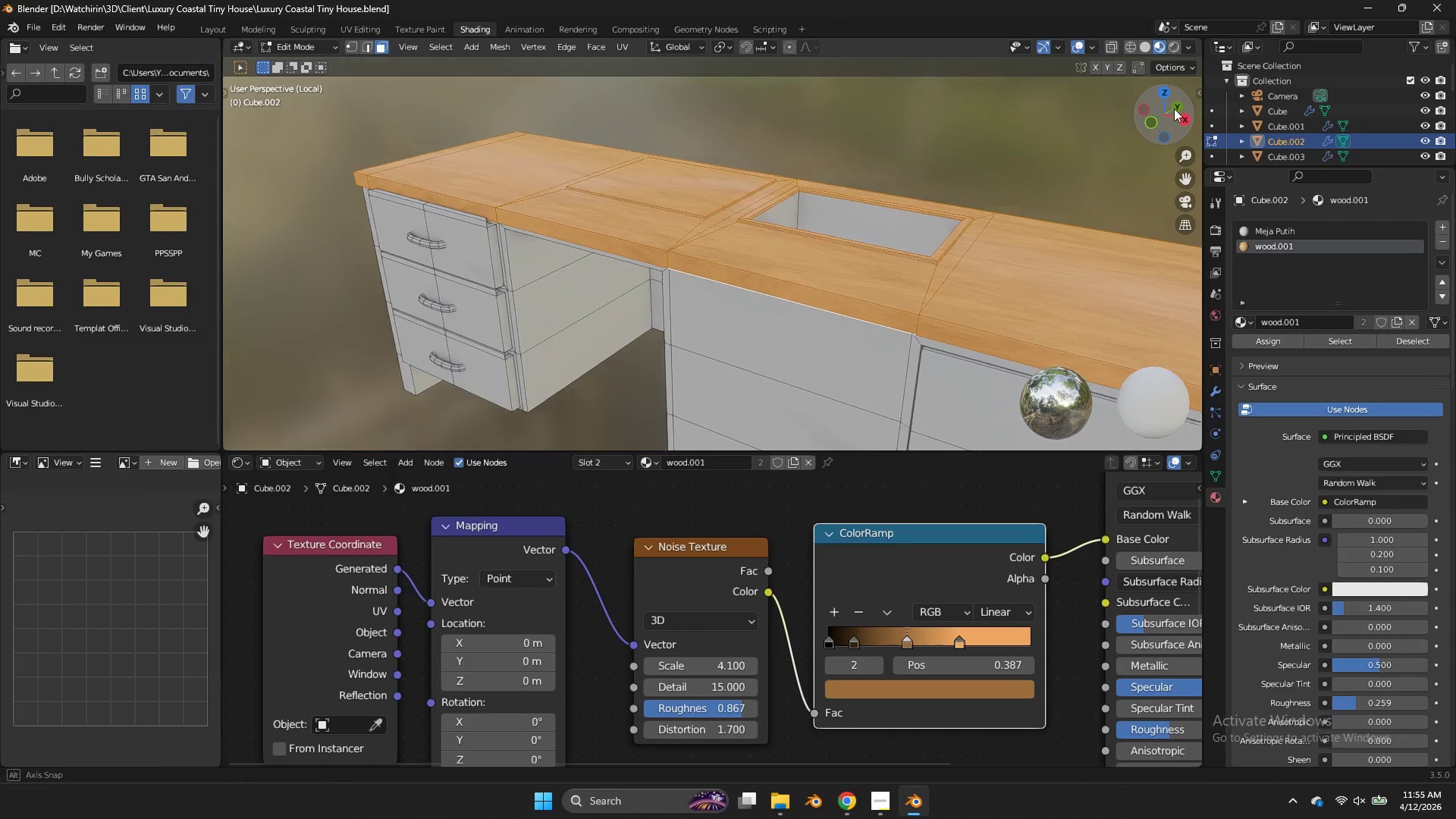 
left_click_drag(start_coordinate=[1178, 99], to_coordinate=[1097, 125])
 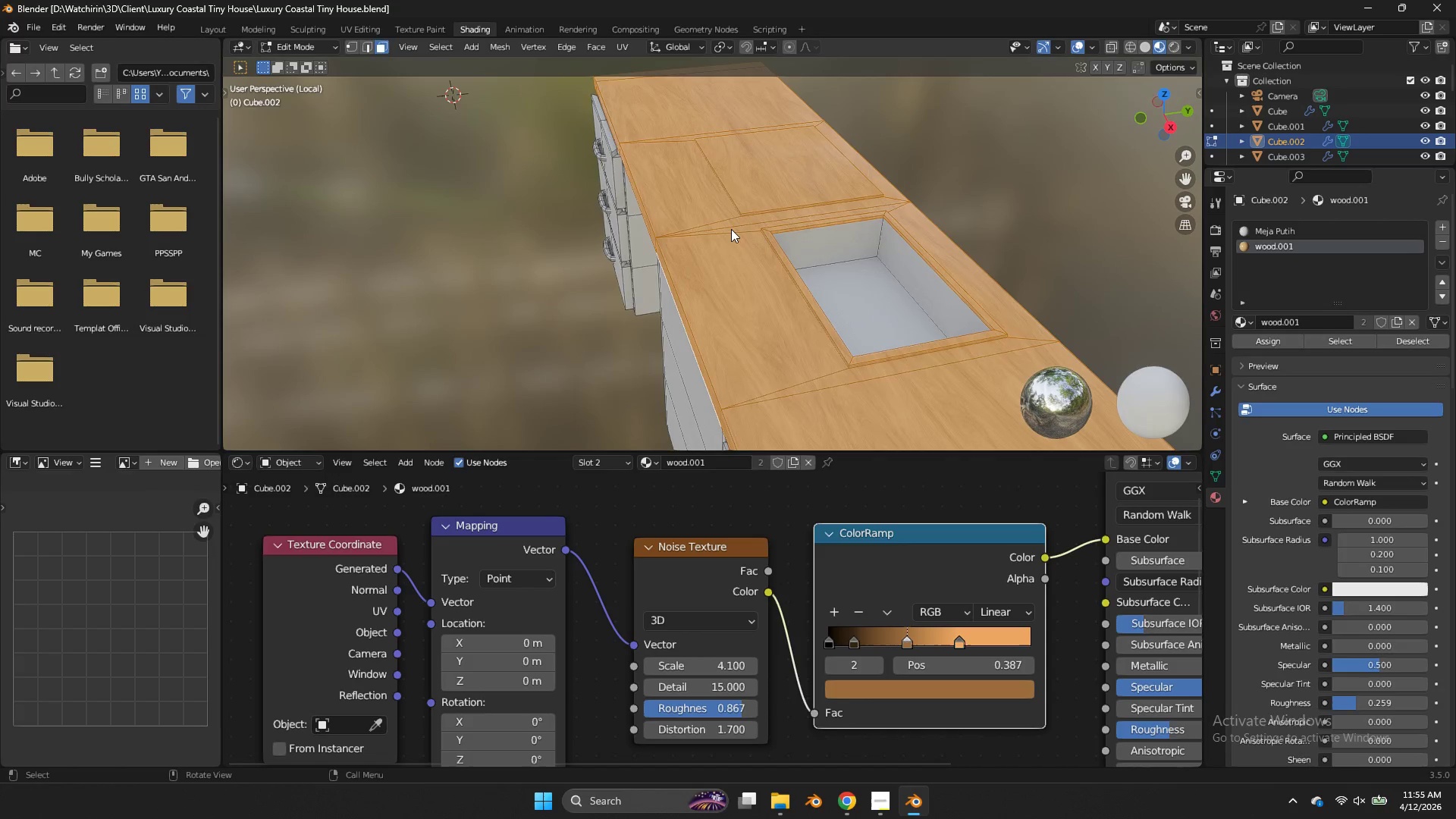 
key(Tab)
 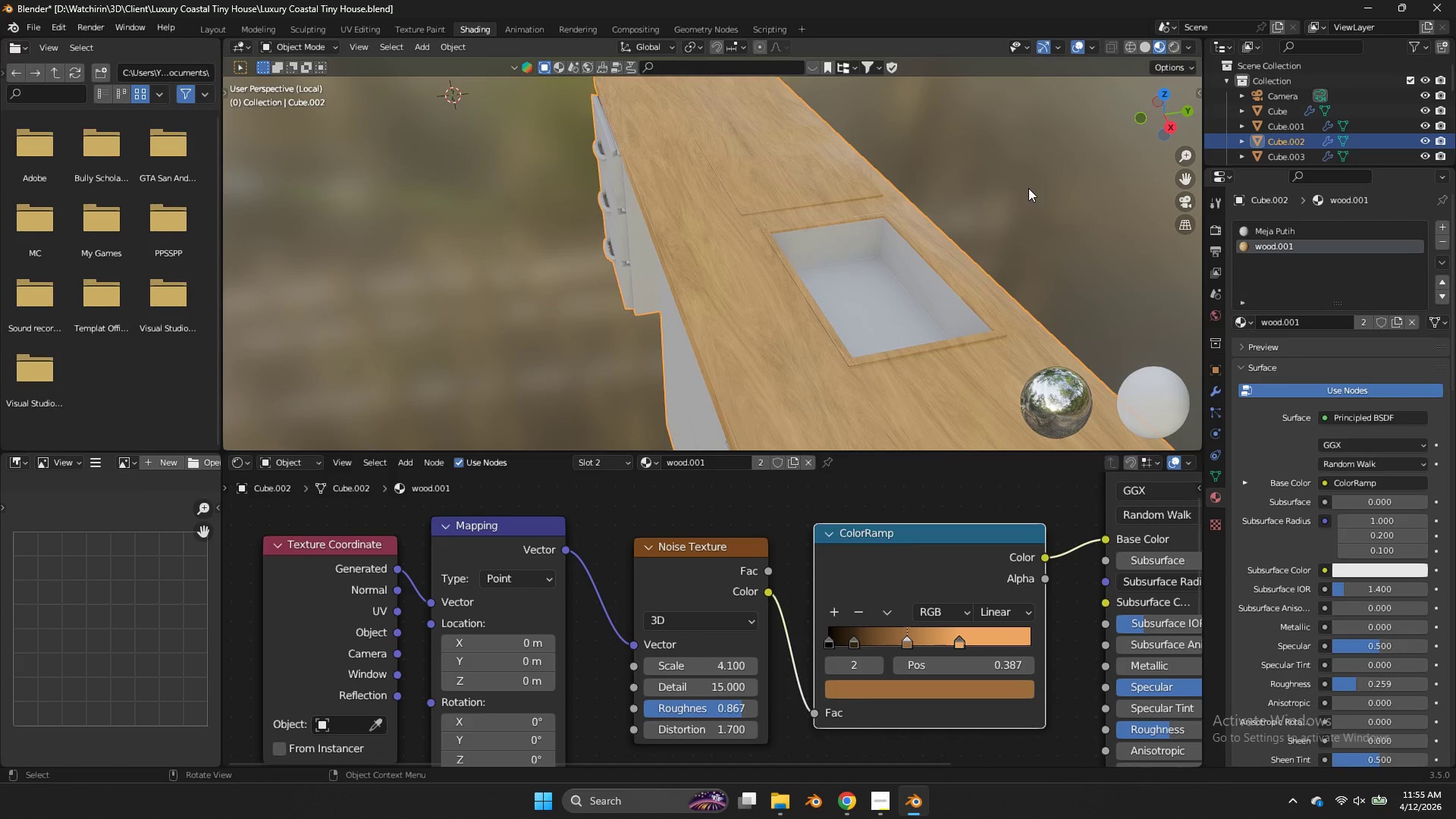 
scroll: coordinate [1033, 184], scroll_direction: up, amount: 3.0
 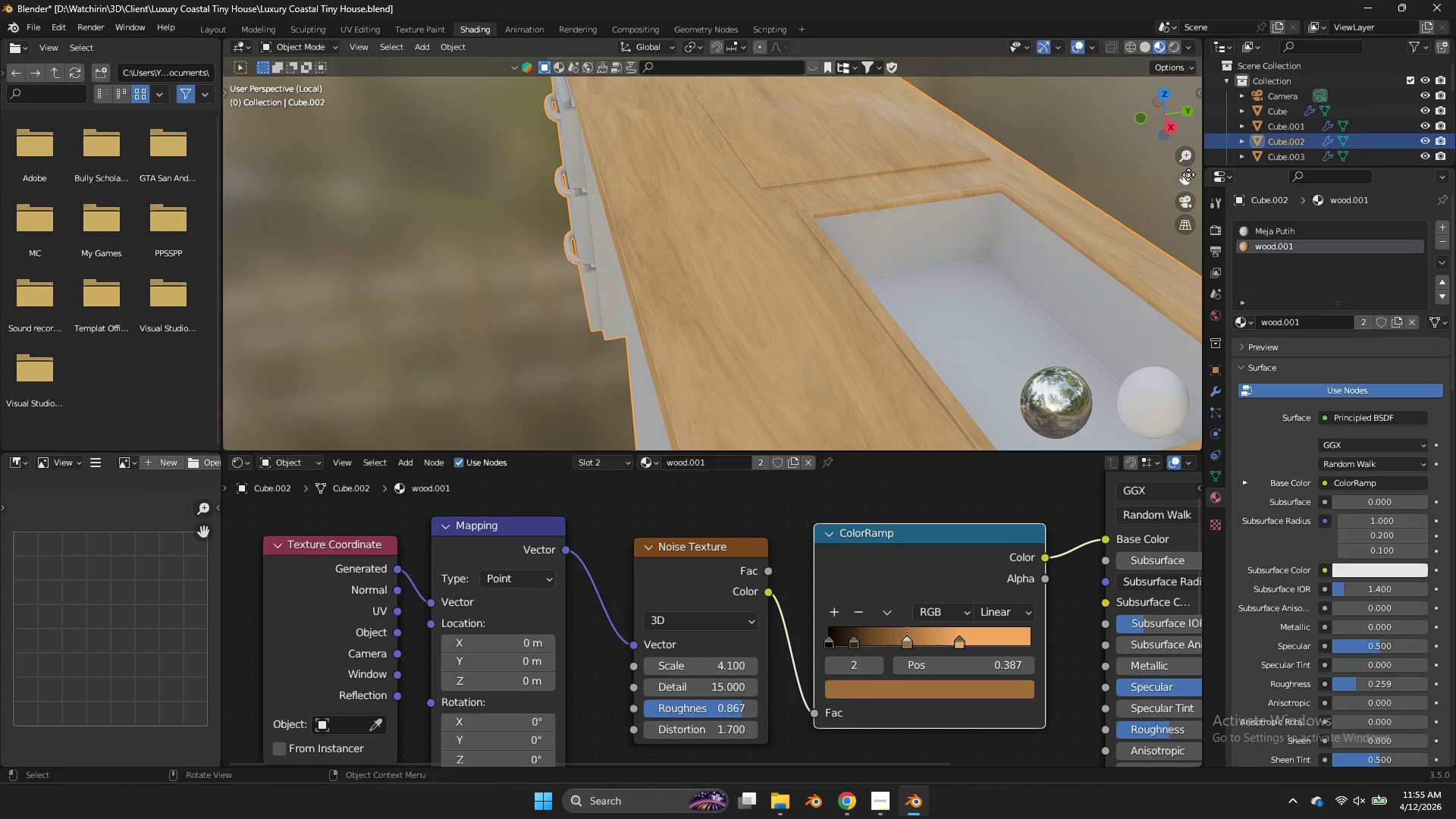 
left_click_drag(start_coordinate=[1188, 174], to_coordinate=[1057, 184])
 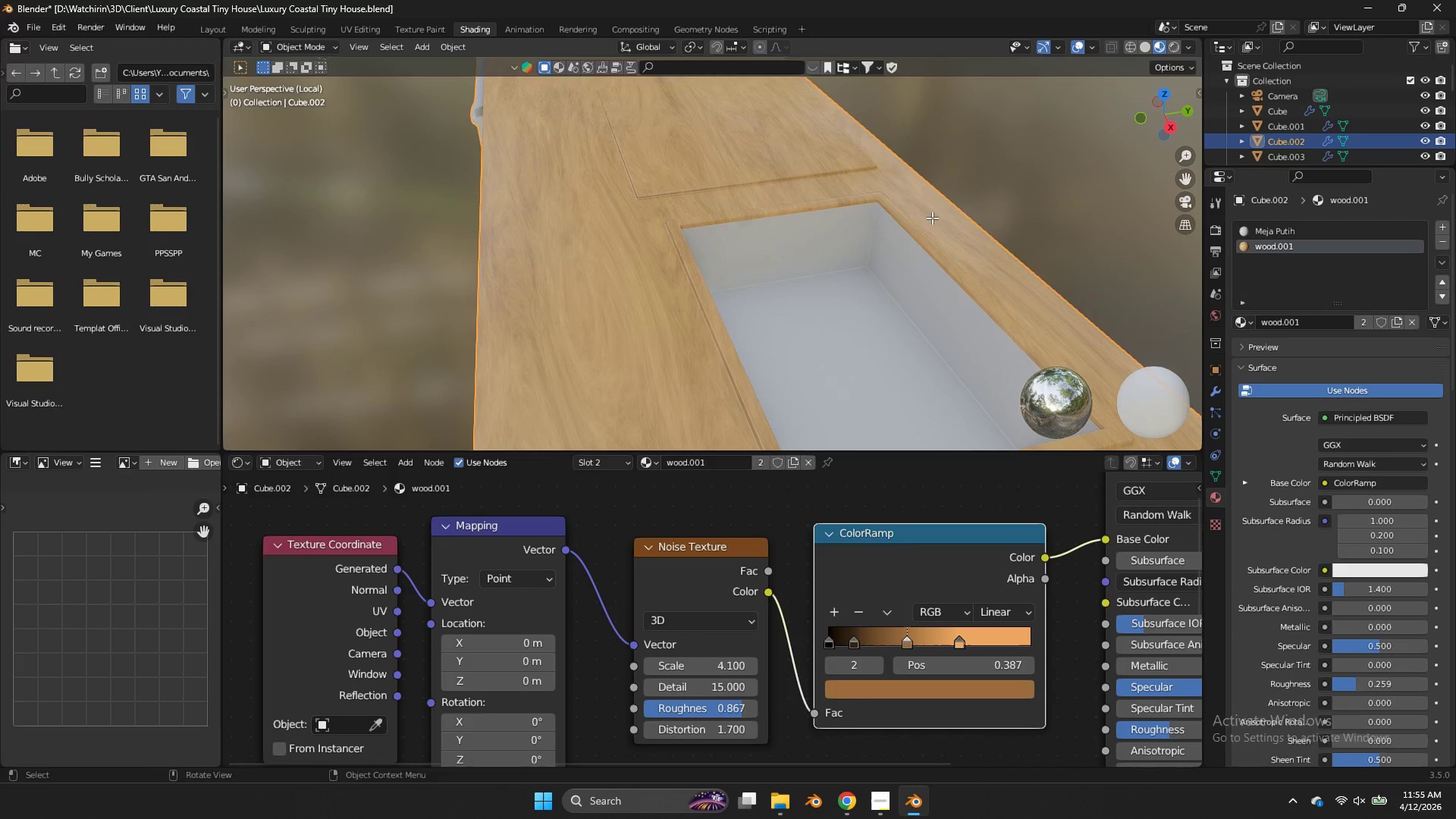 
key(Tab)
 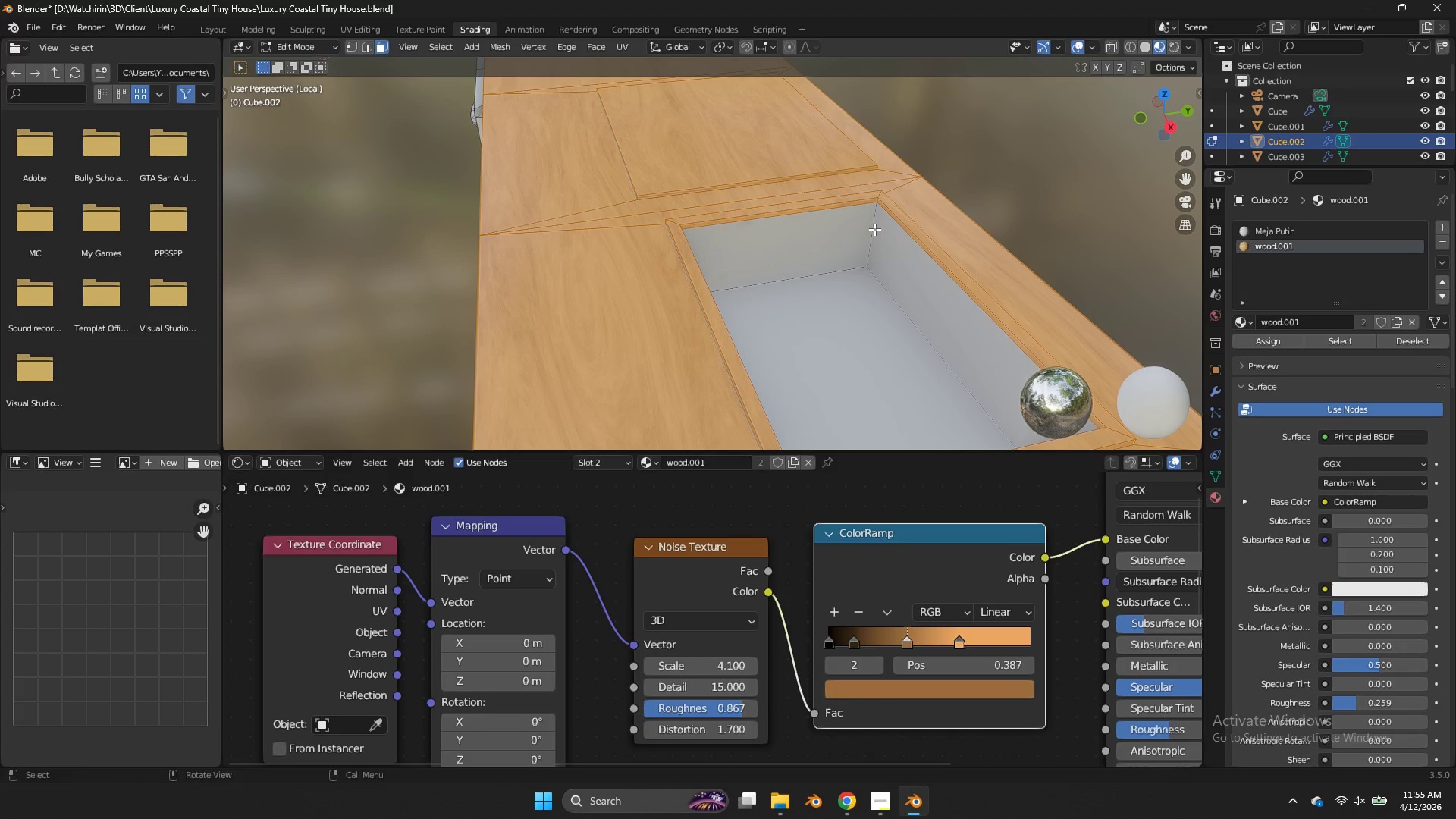 
hold_key(key=AltLeft, duration=4.78)
left_click([876, 231])
 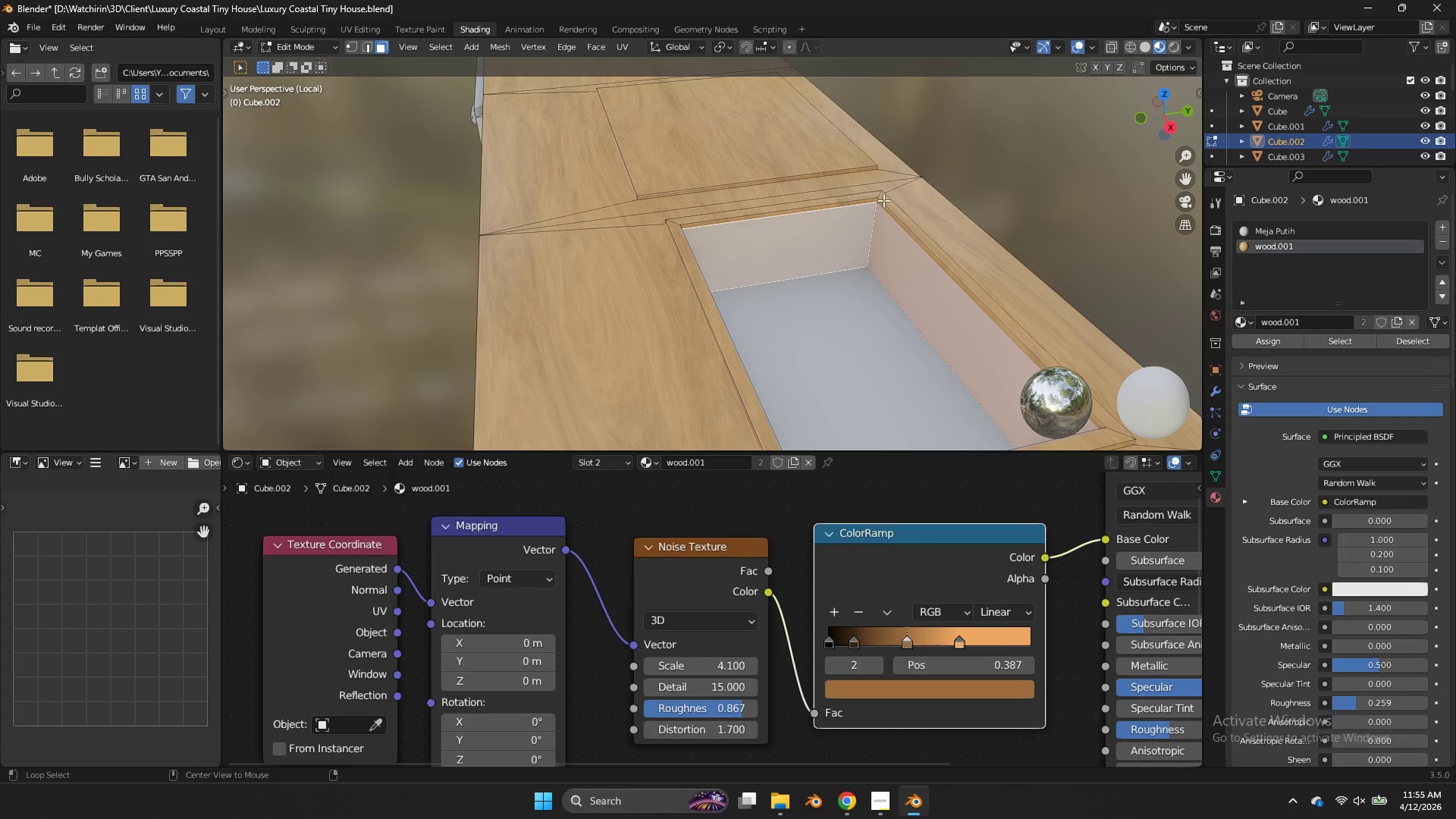 
hold_key(key=ShiftLeft, duration=4.94)
left_click([880, 194])
 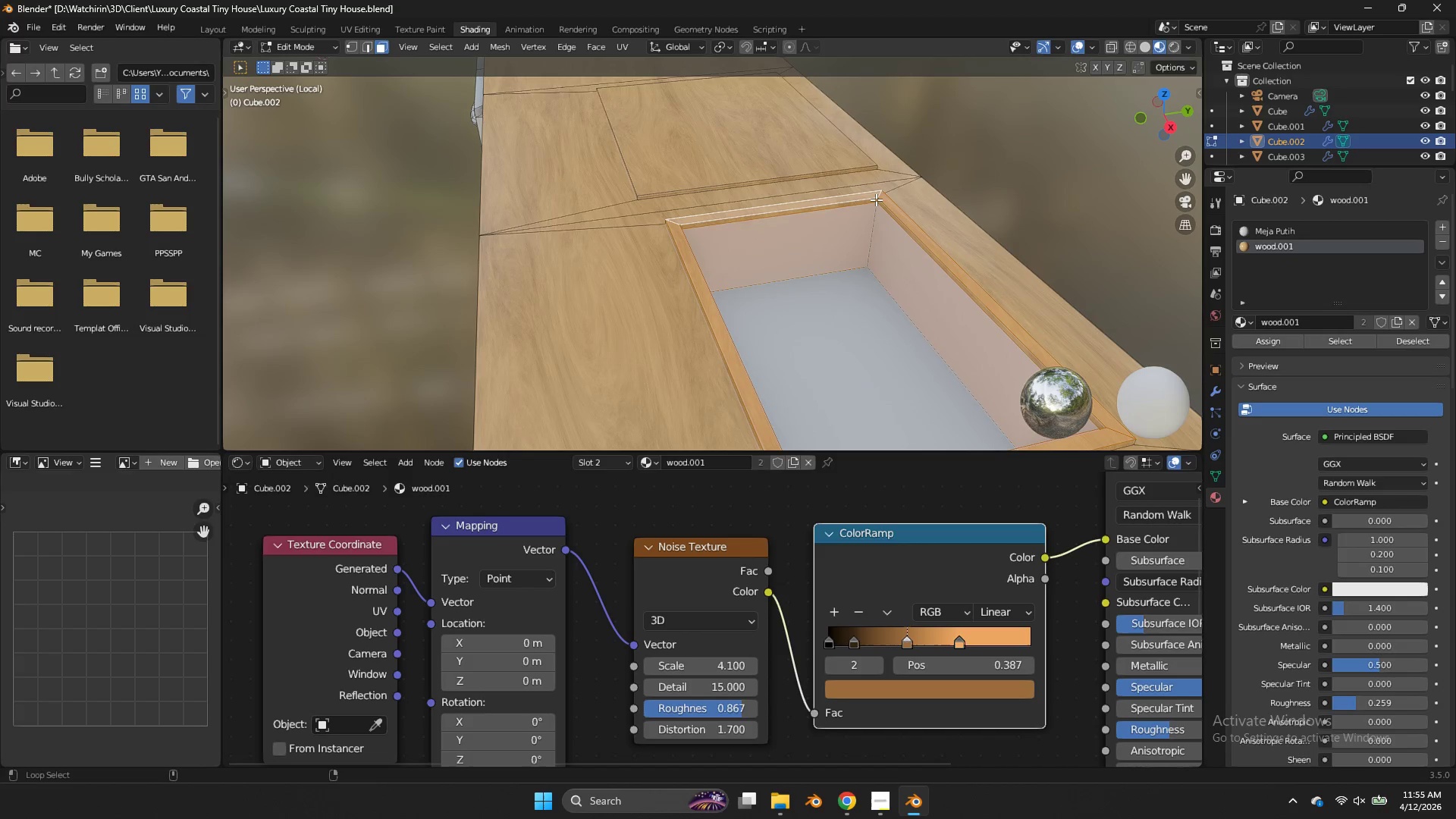 
left_click([875, 201])
 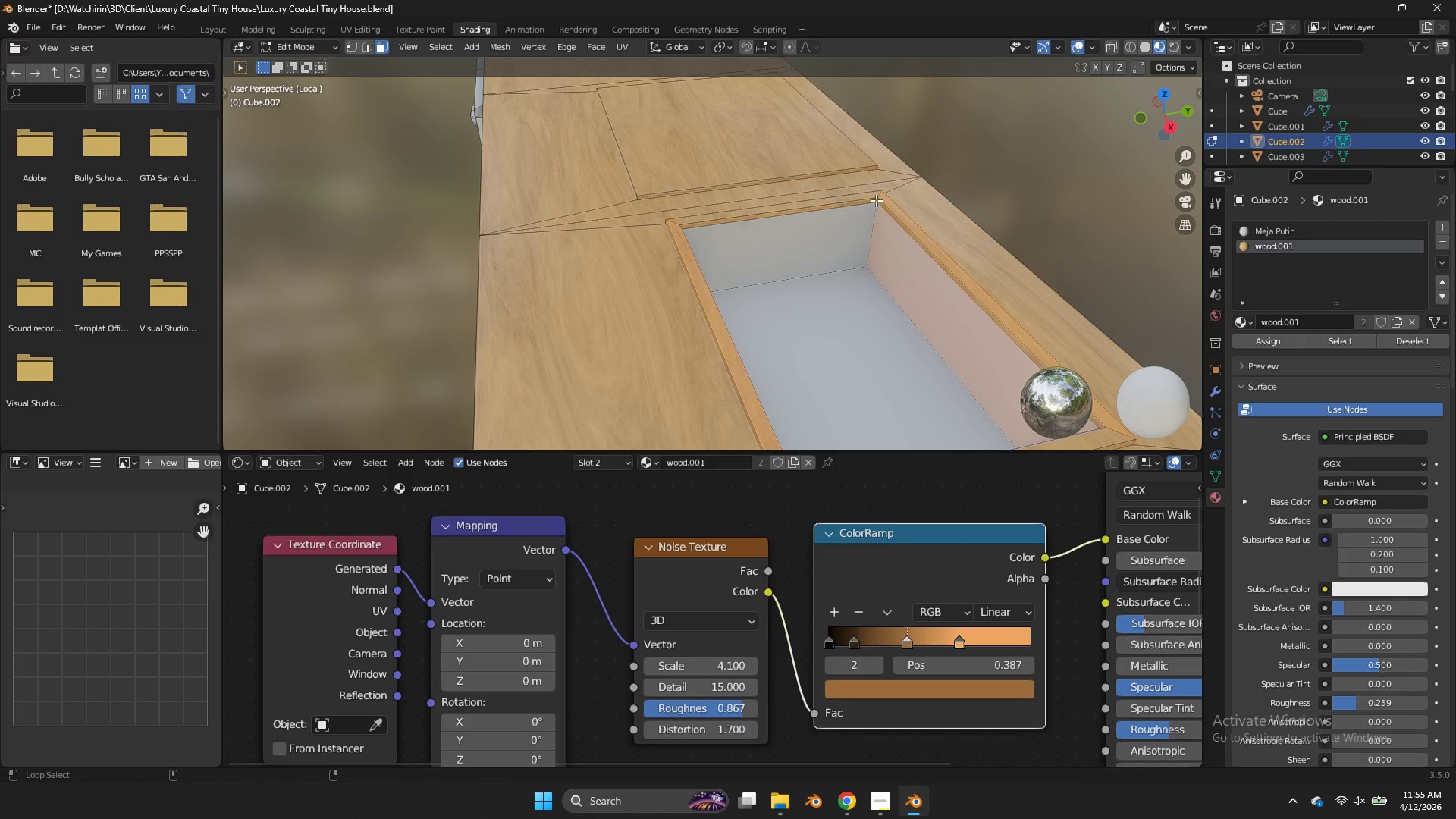 
left_click([876, 200])
 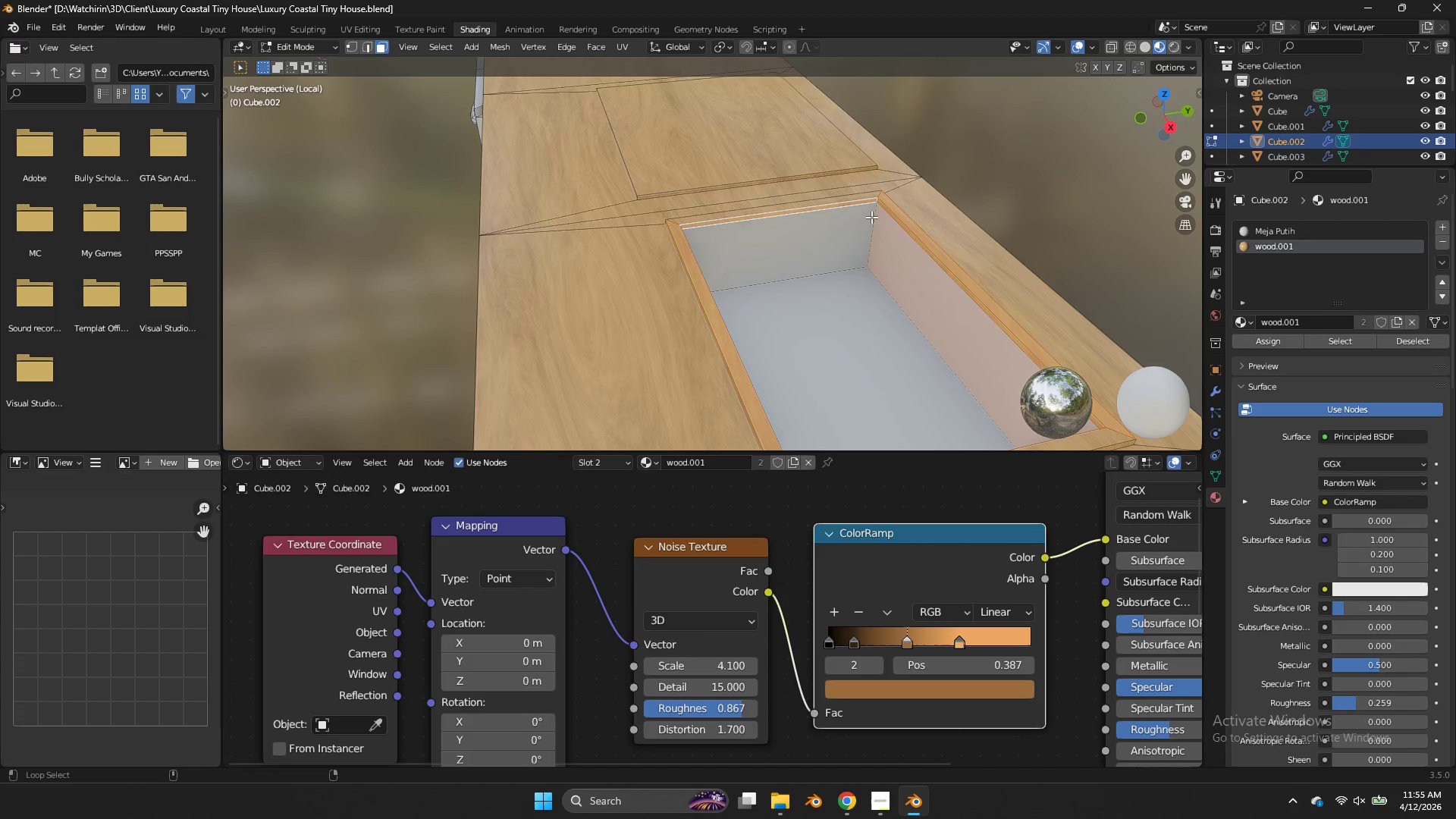 
double_click([872, 218])
 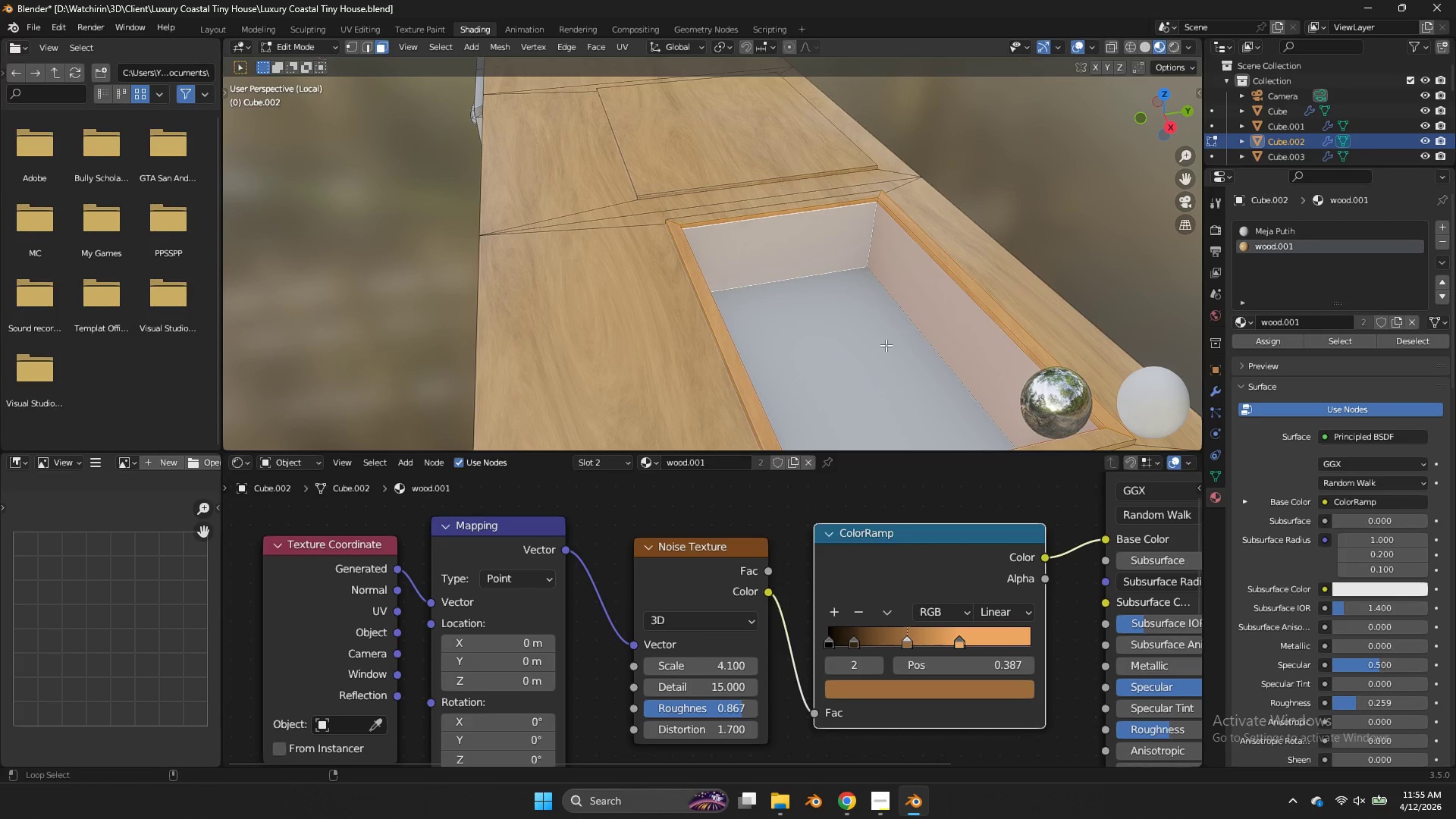 
left_click([870, 360])
 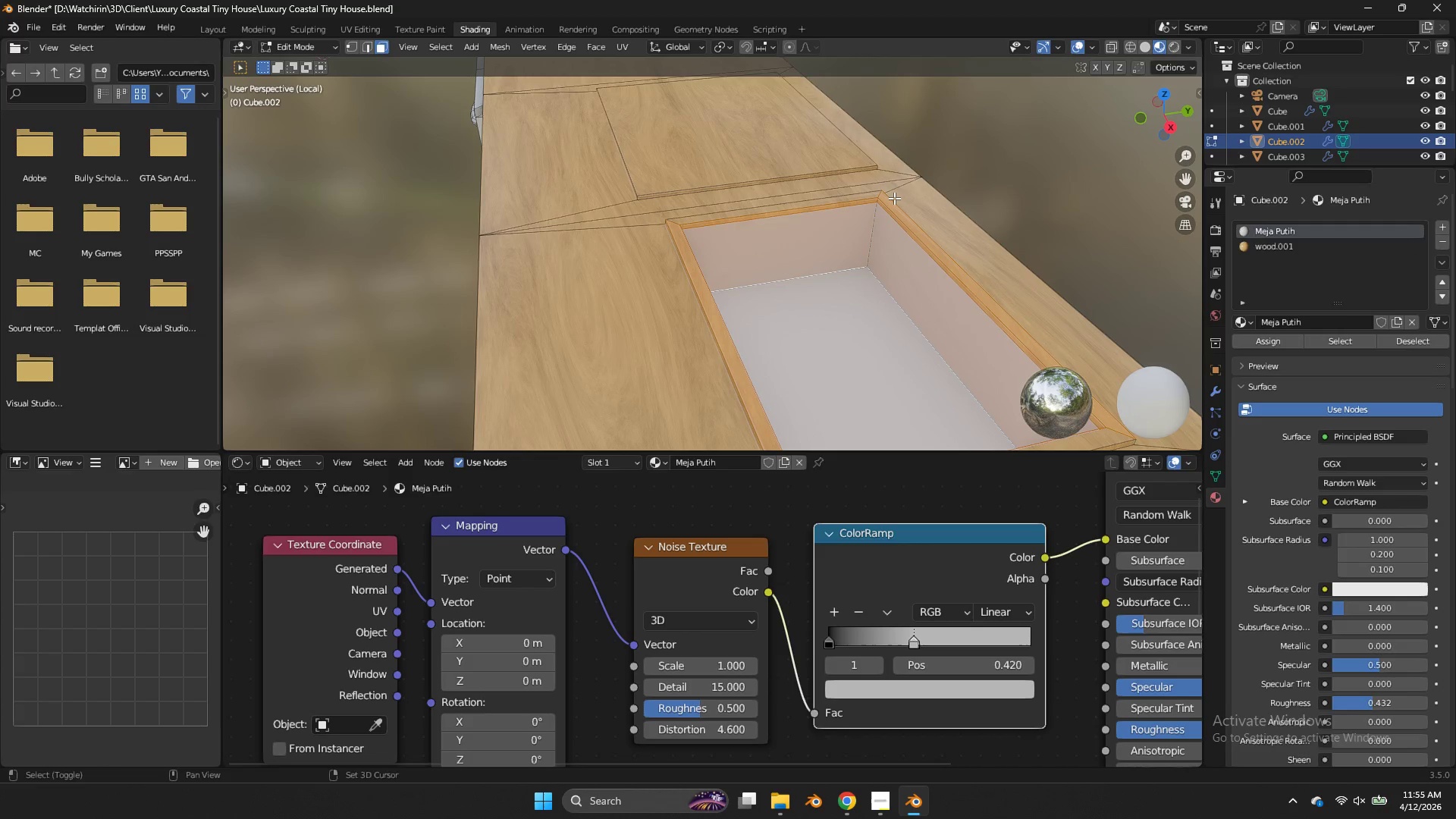 
key(Alt+Shift+AltLeft)
 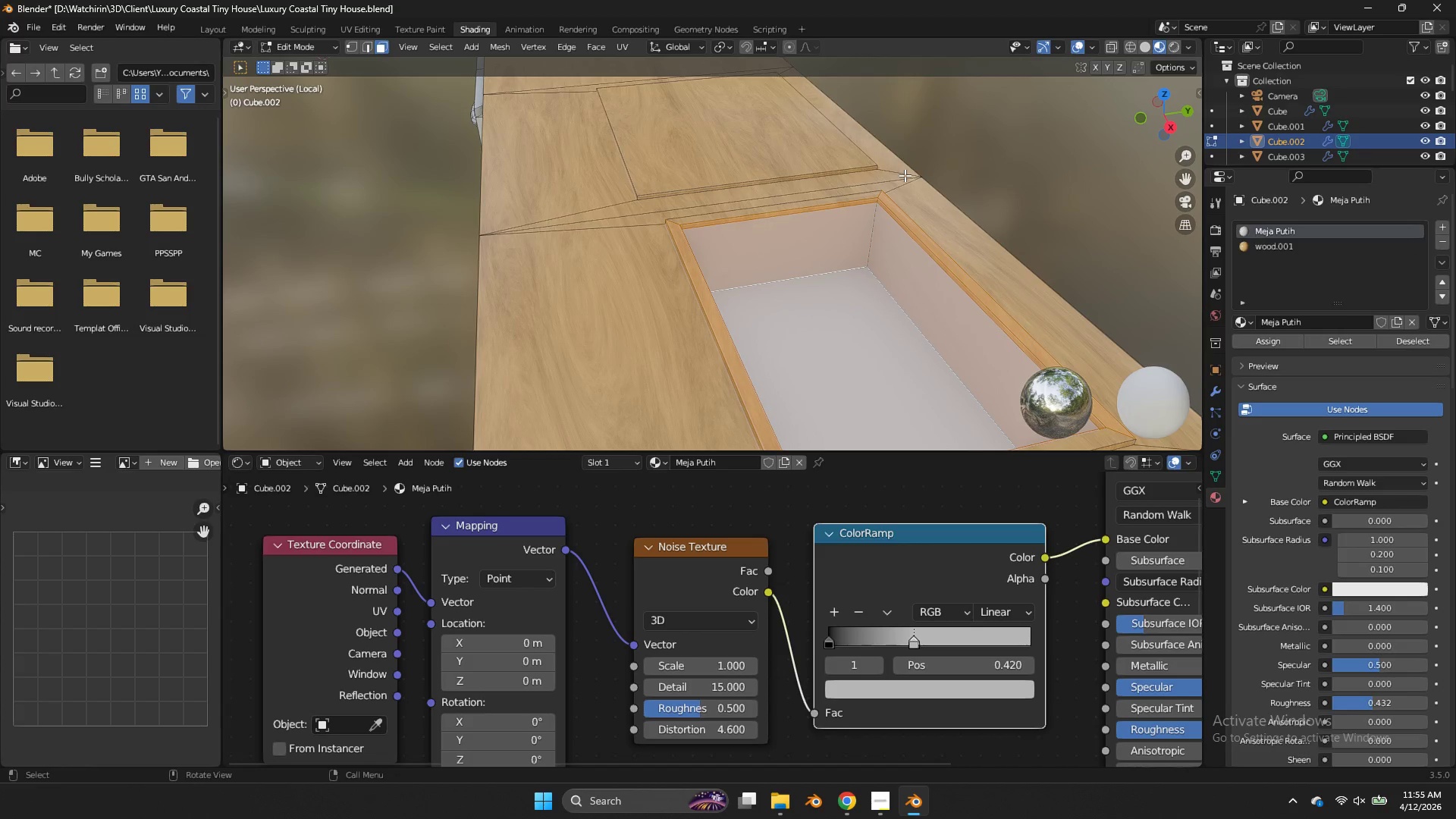 
hold_key(key=ShiftLeft, duration=1.42)
hold_key(key=AltLeft, duration=1.31)
double_click([678, 221])
 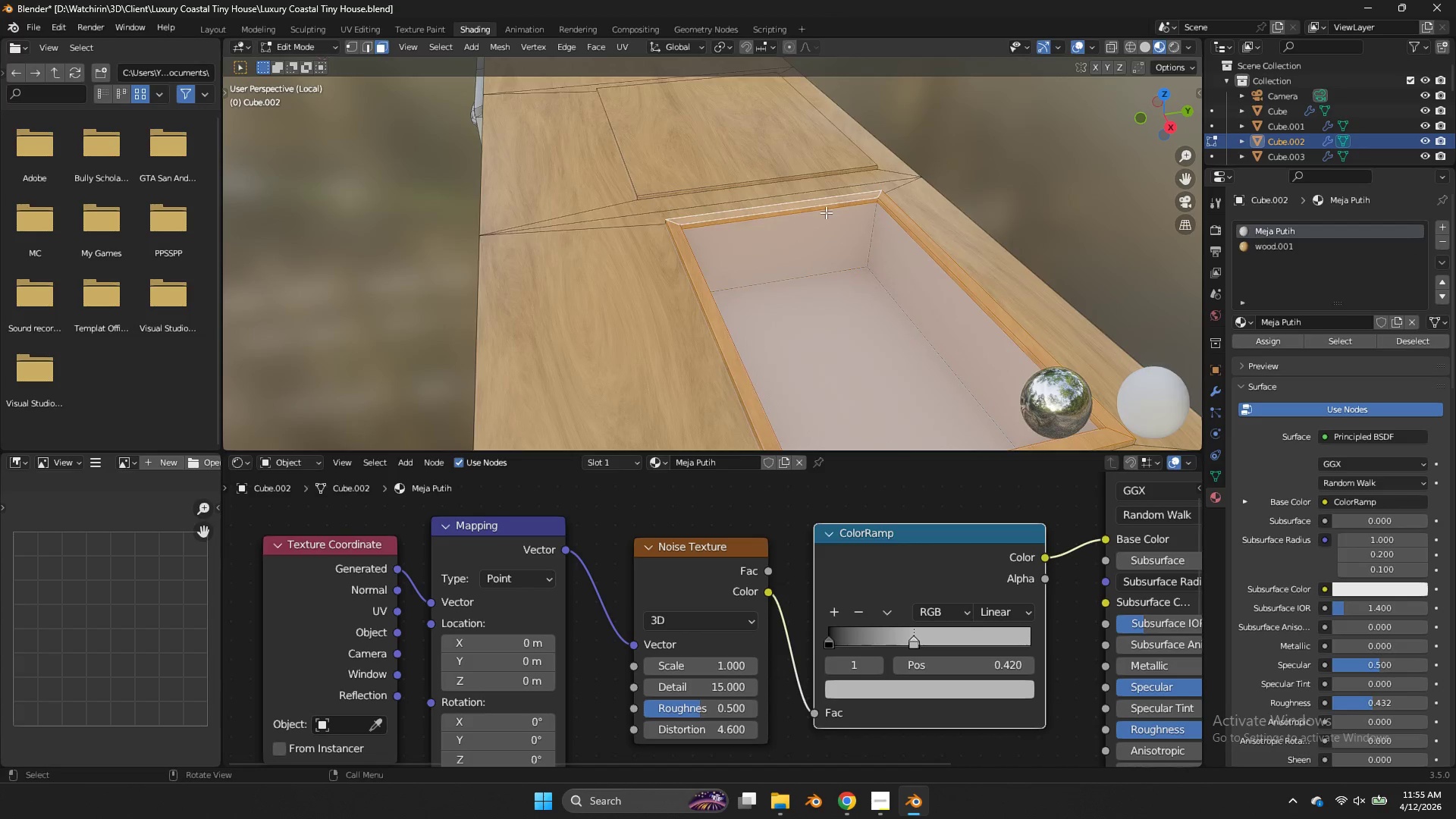 
scroll: coordinate [832, 207], scroll_direction: up, amount: 3.0
 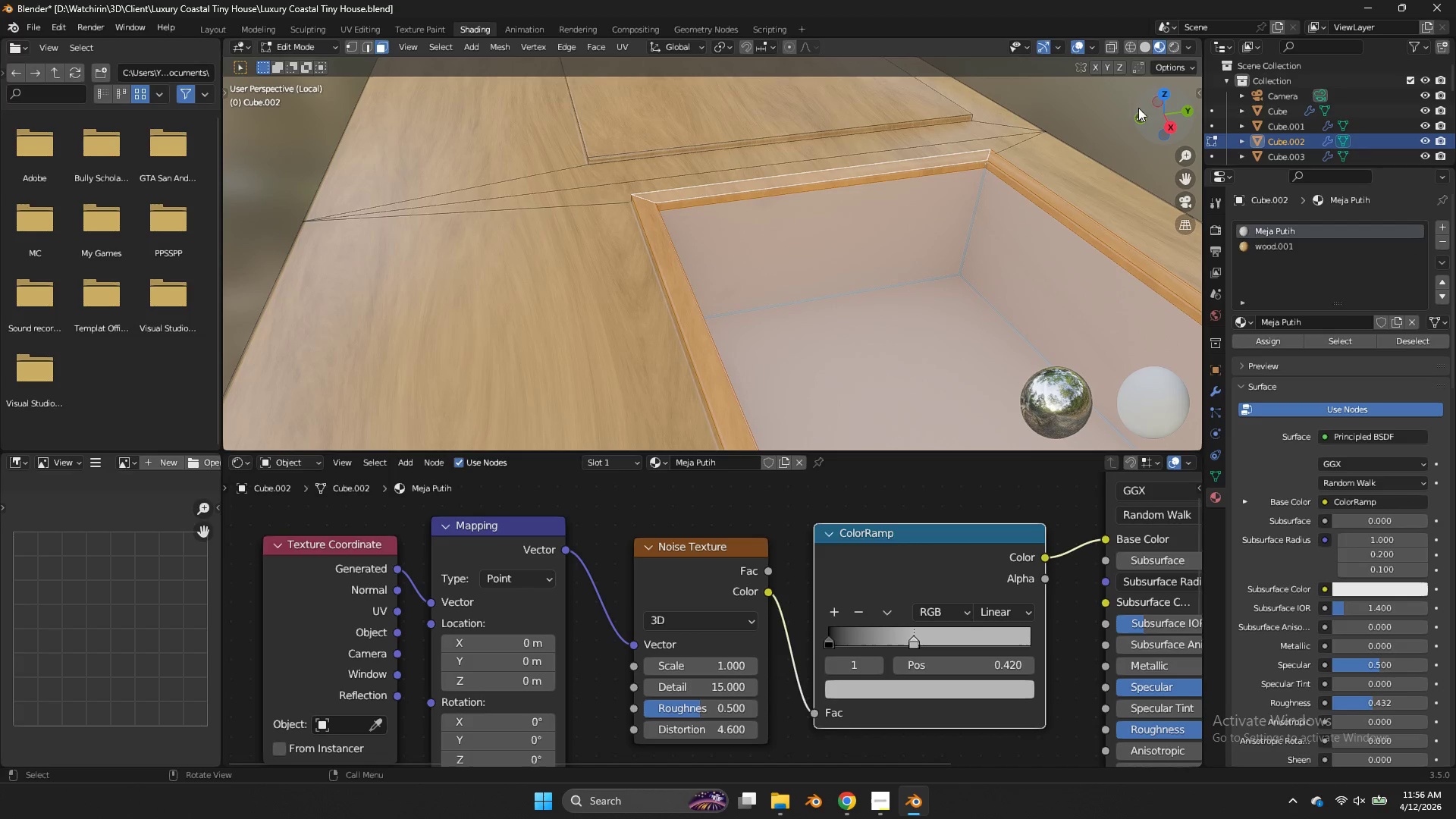 
left_click_drag(start_coordinate=[1157, 108], to_coordinate=[247, 101])
 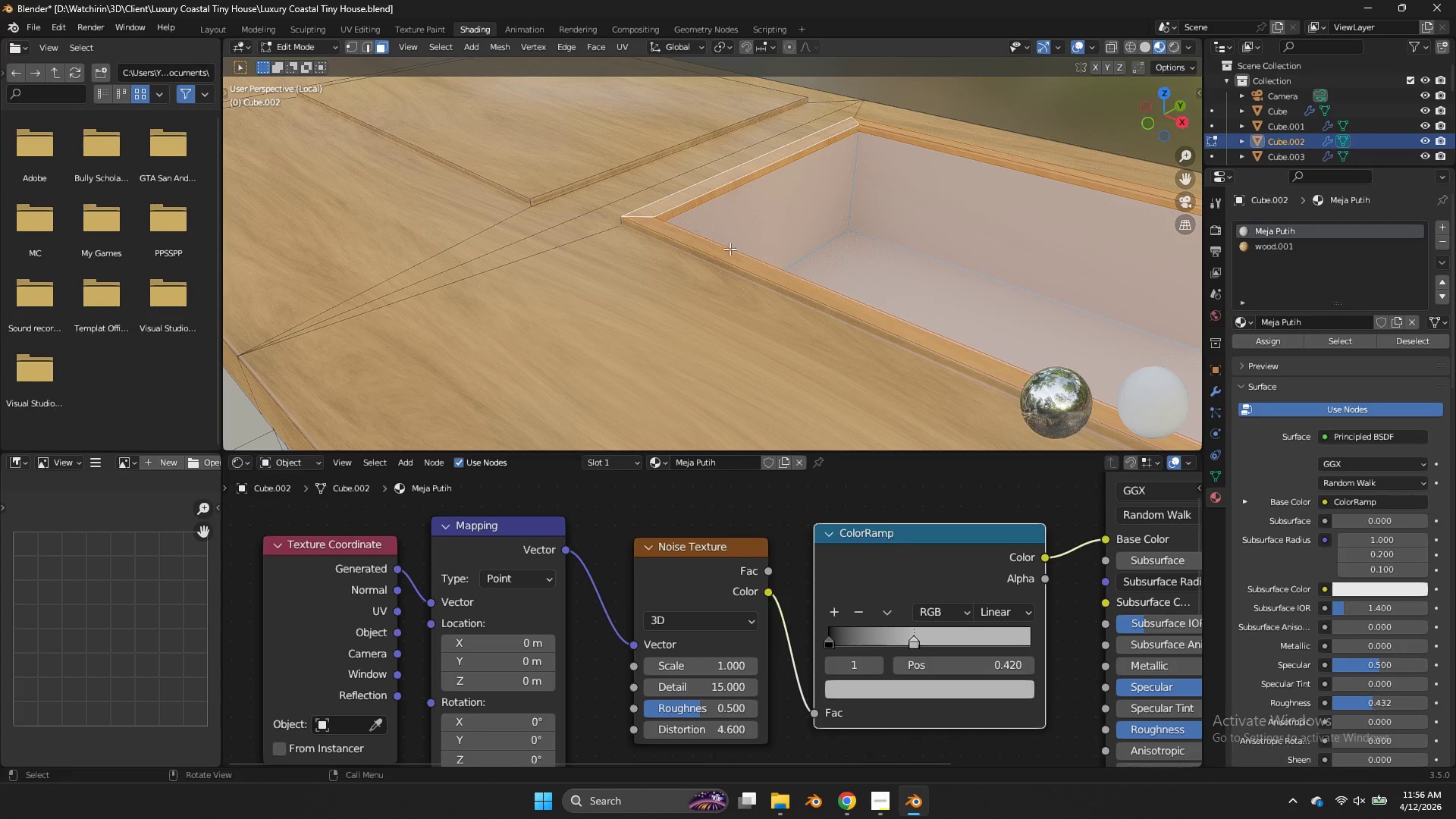 
hold_key(key=ShiftLeft, duration=1.52)
hold_key(key=AltLeft, duration=1.34)
left_click([623, 221])
 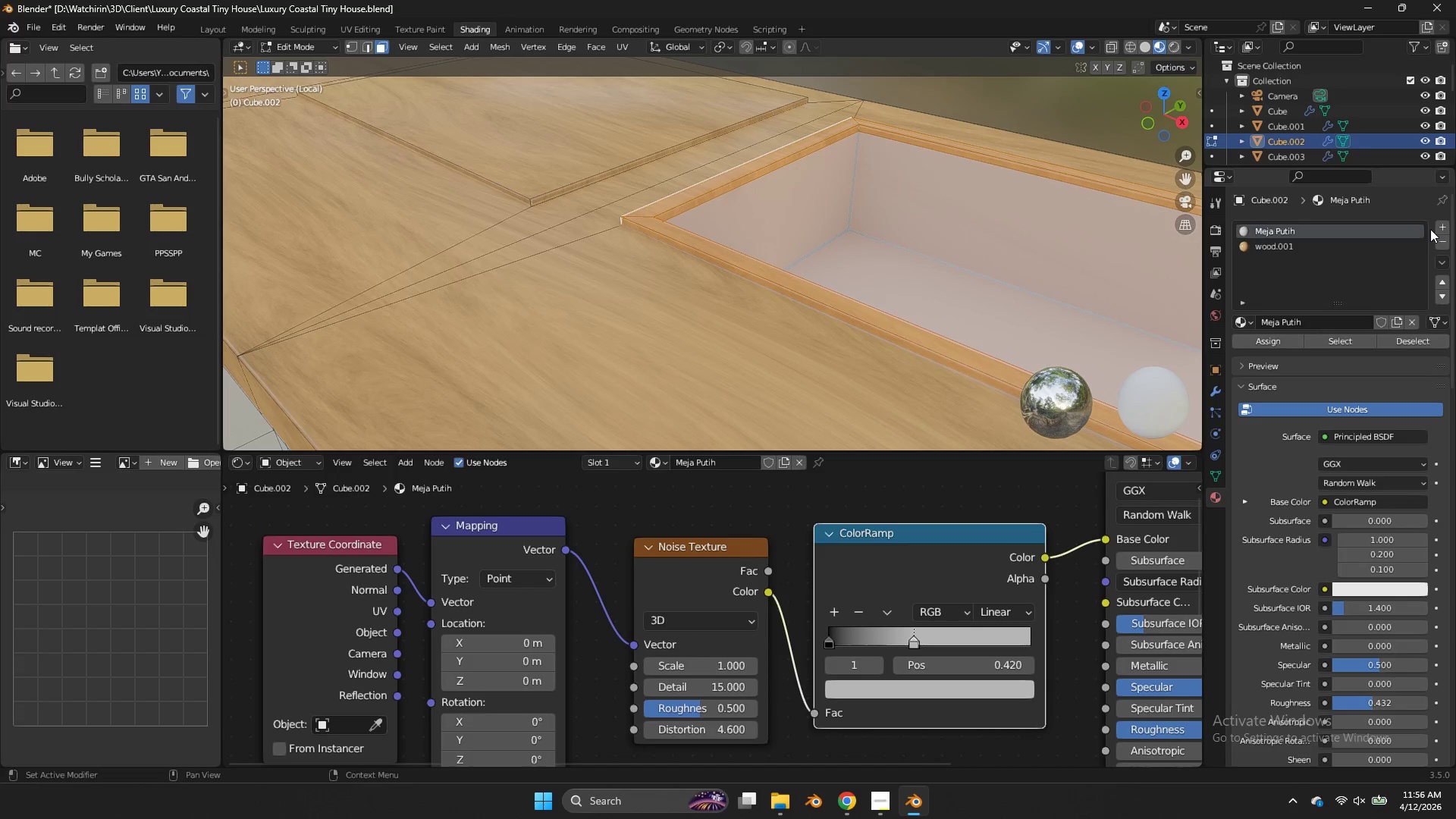 
left_click([1439, 226])
 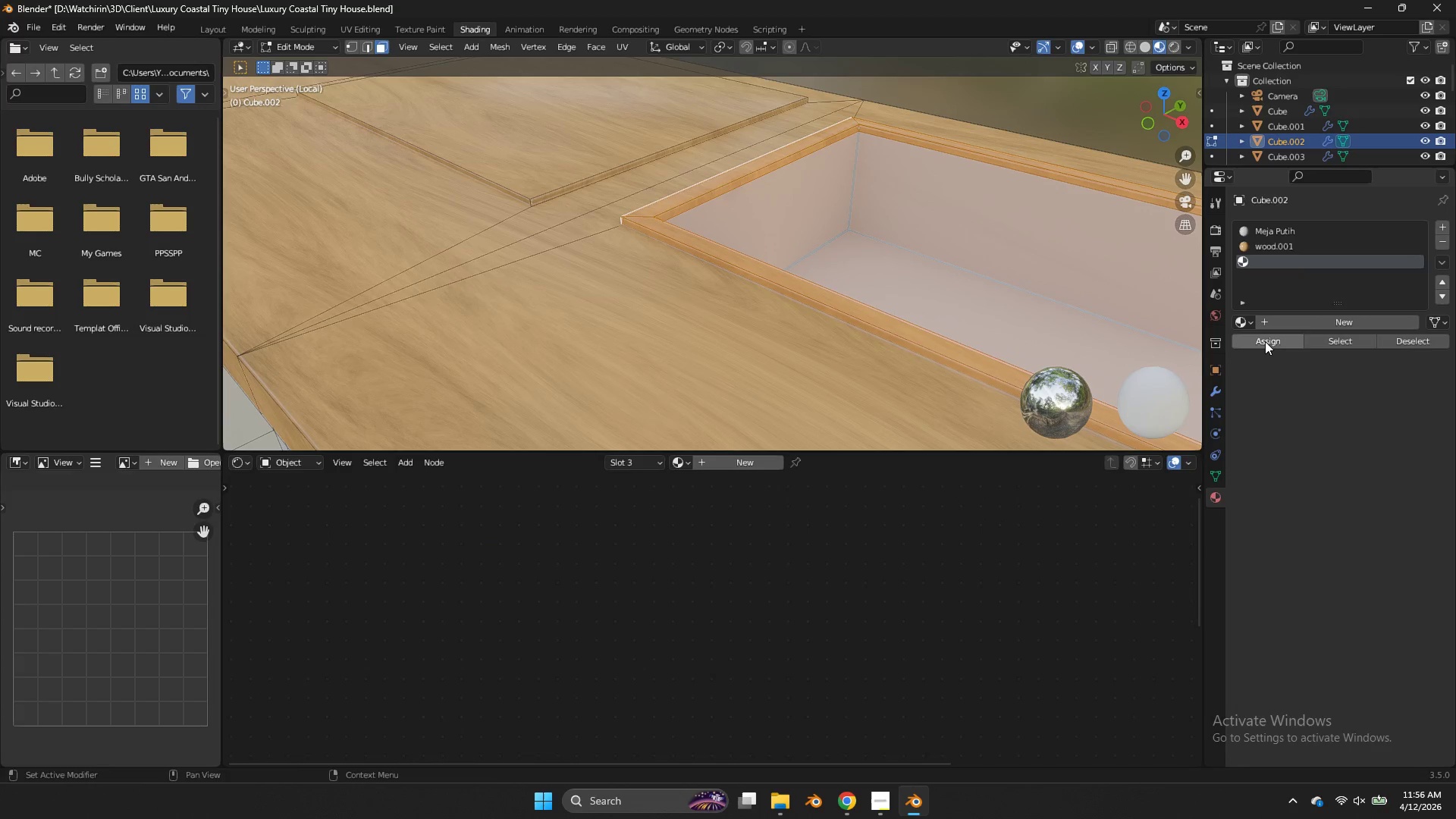 
left_click([1265, 341])
 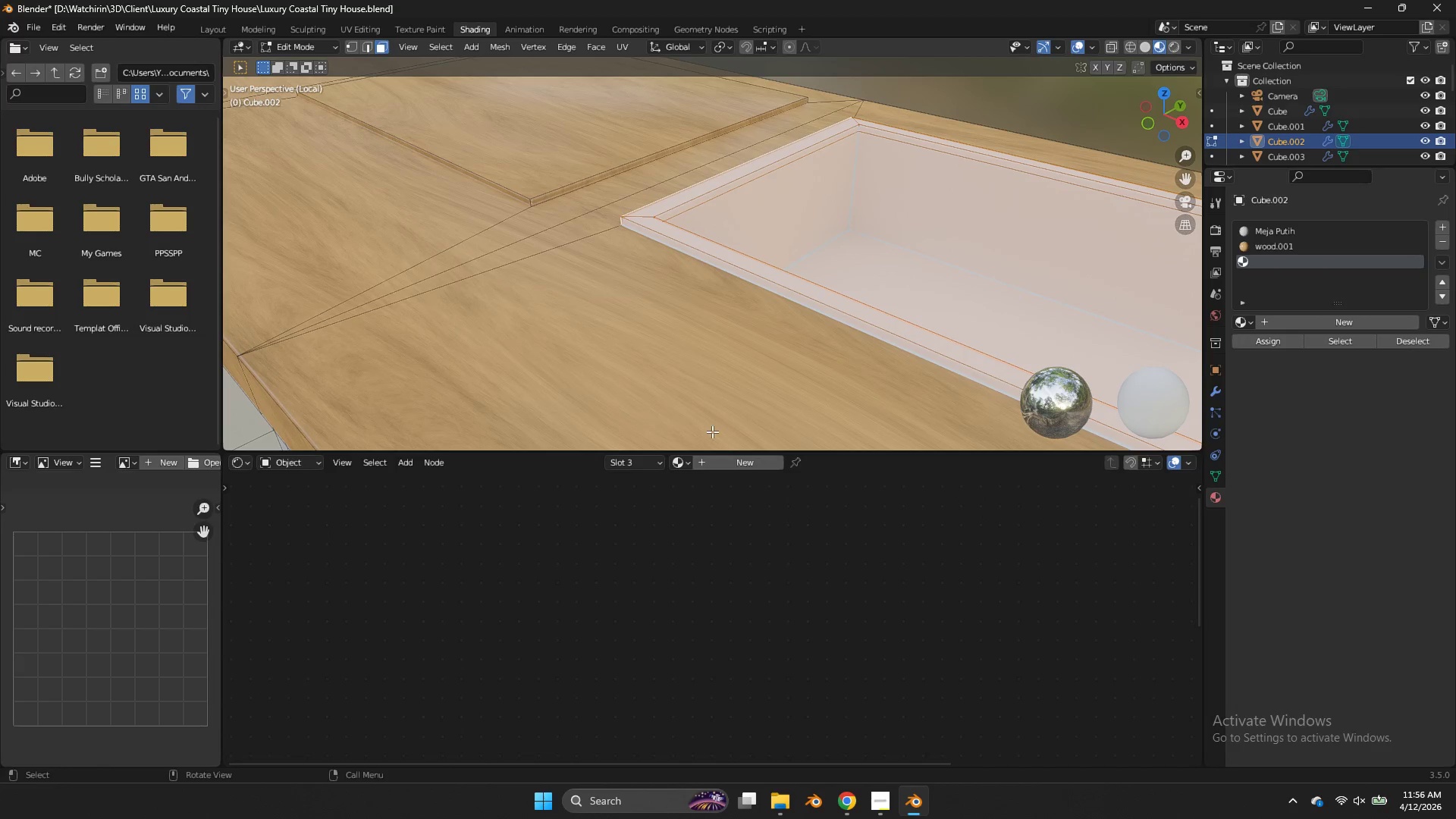 
left_click([676, 461])
 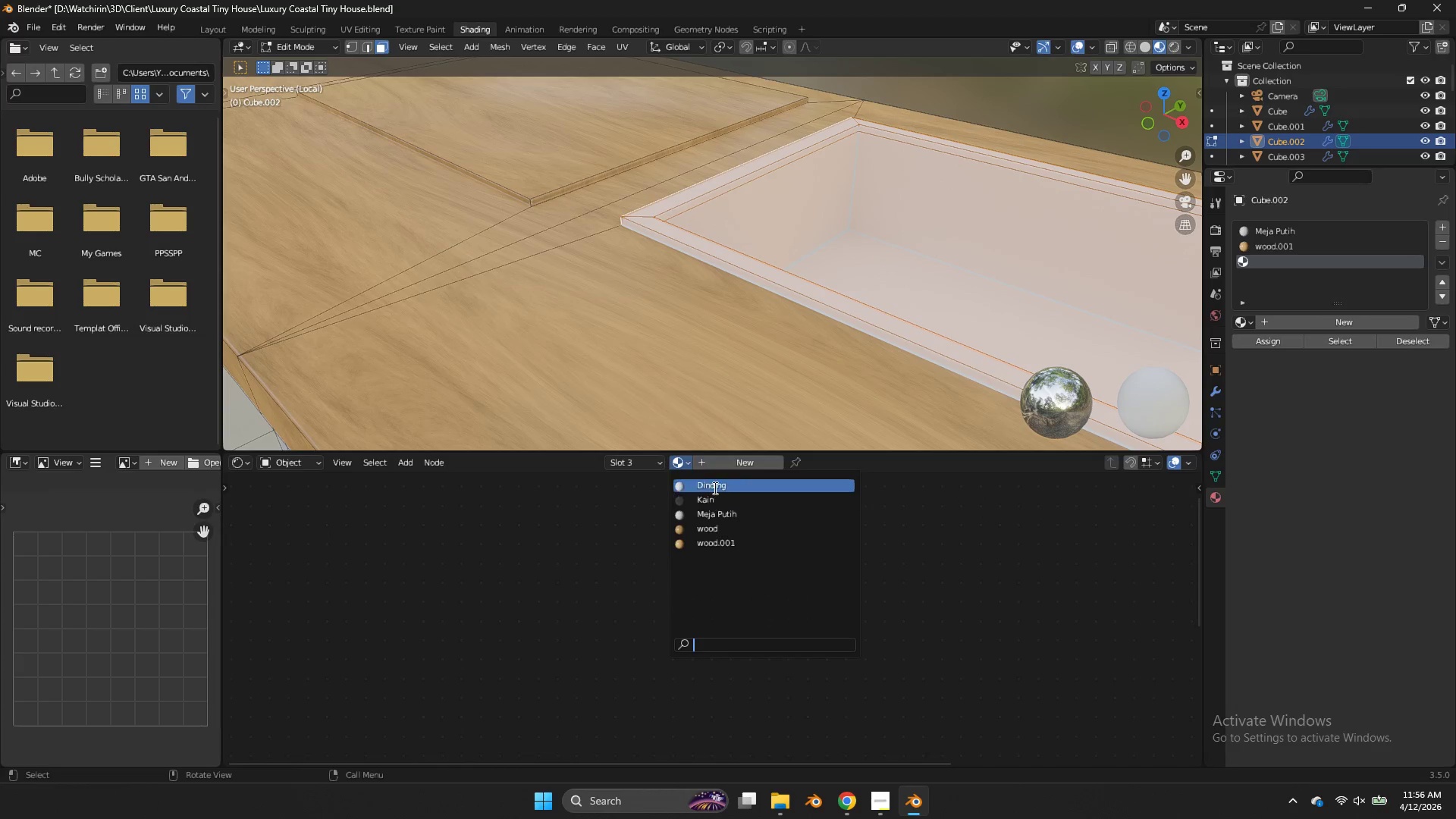 
left_click([714, 488])
 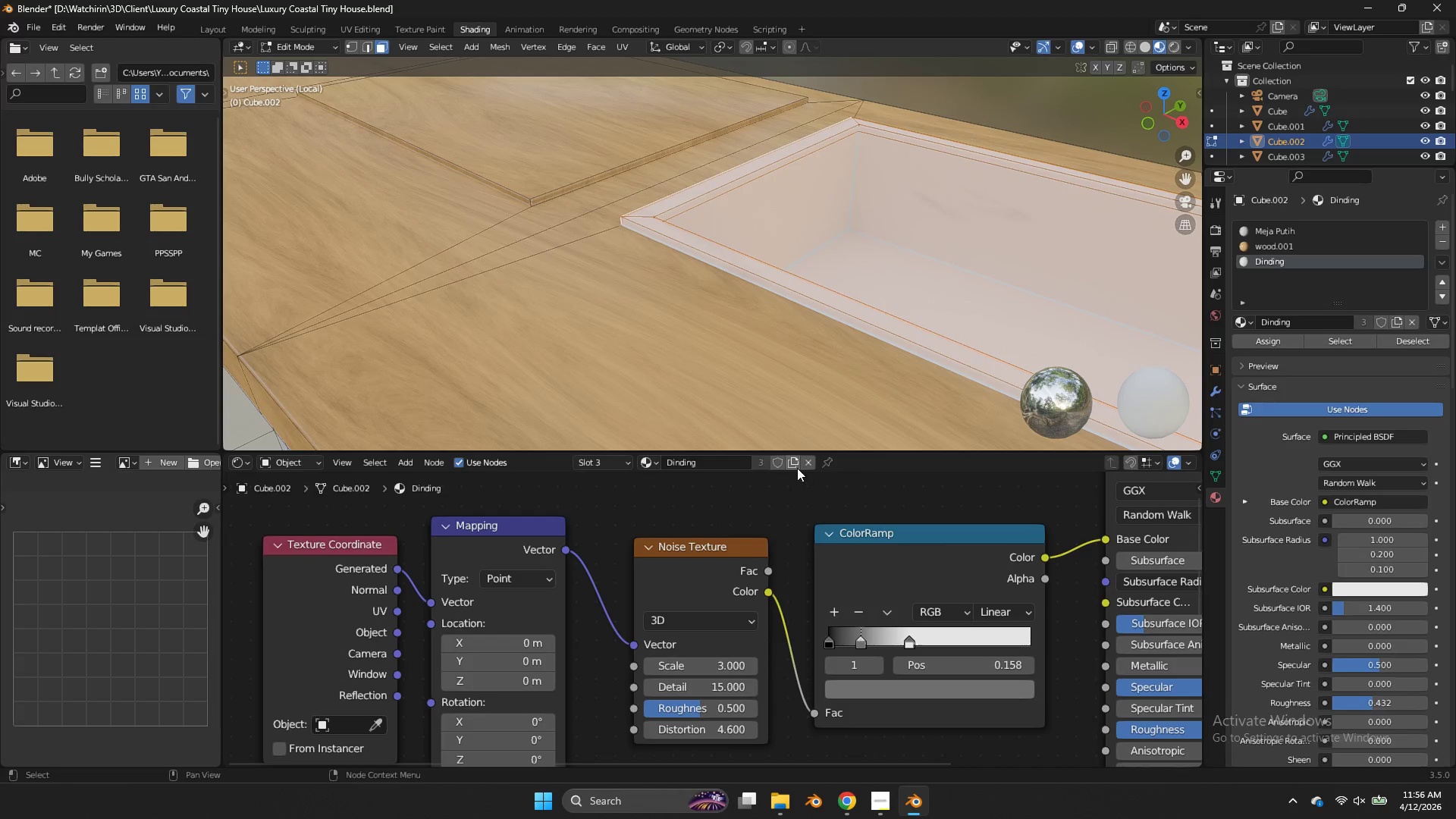 
left_click([797, 465])
 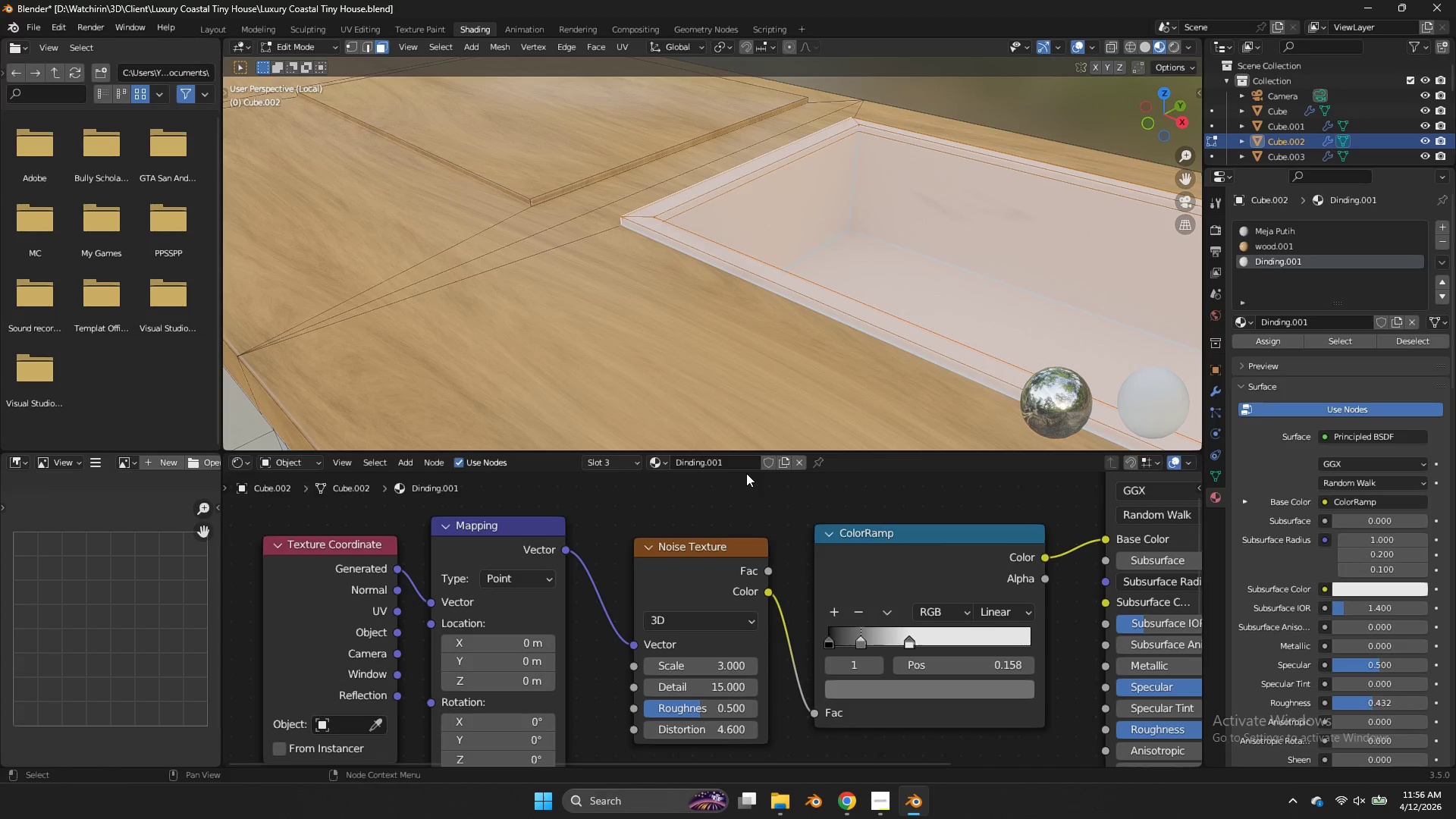 
double_click([744, 470])
 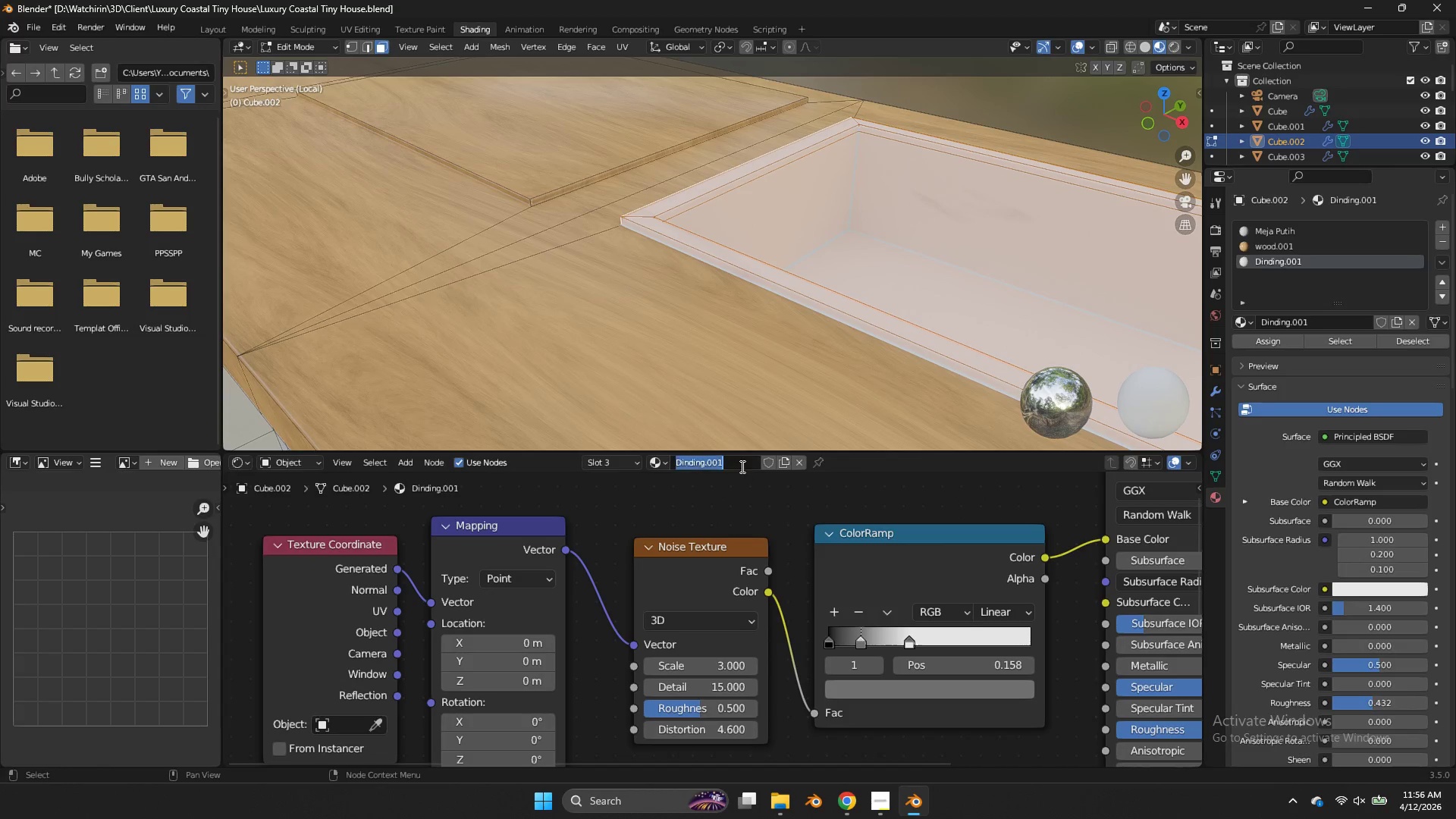 
triple_click([741, 466])
 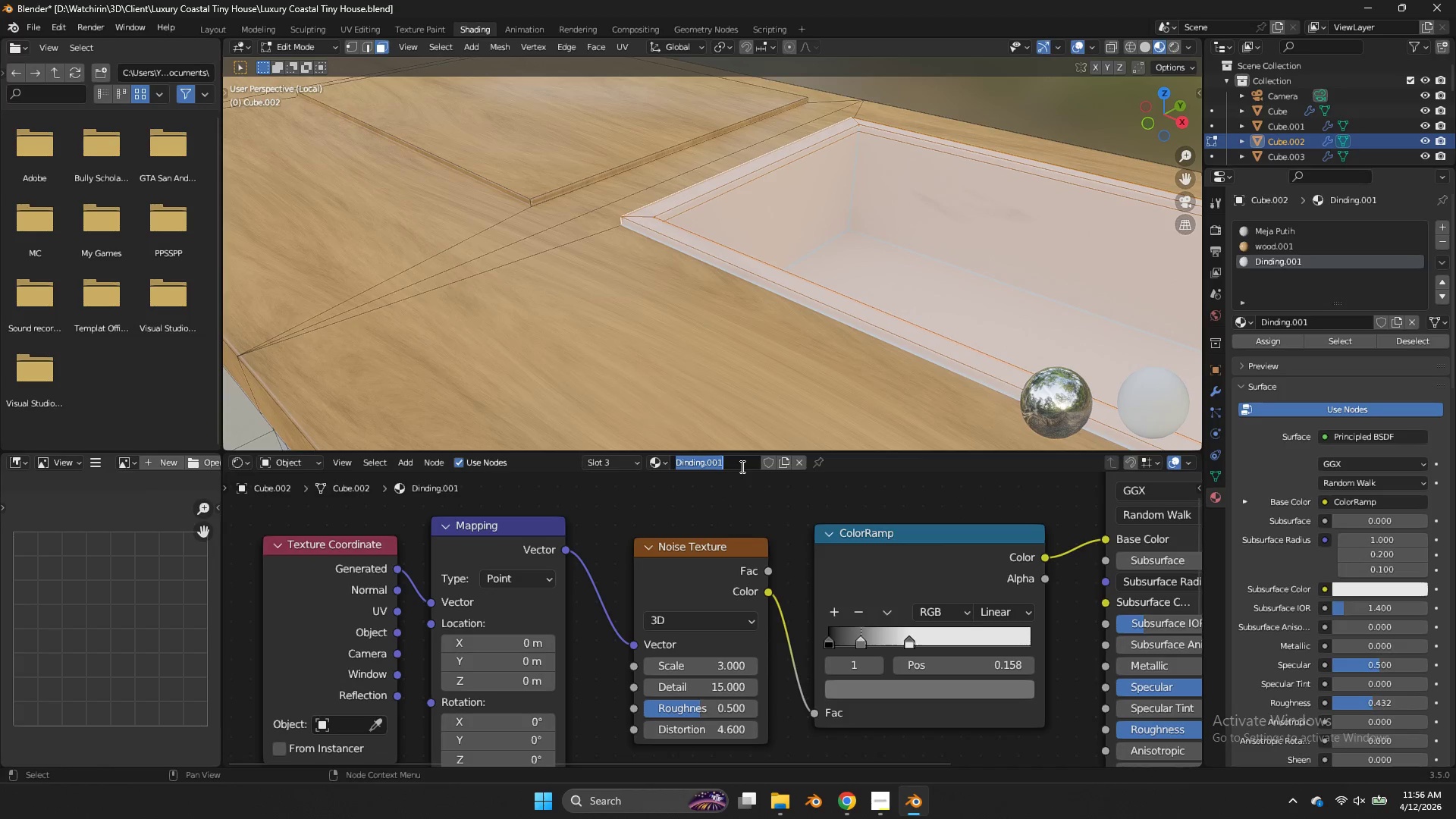 
type(Hitam)
 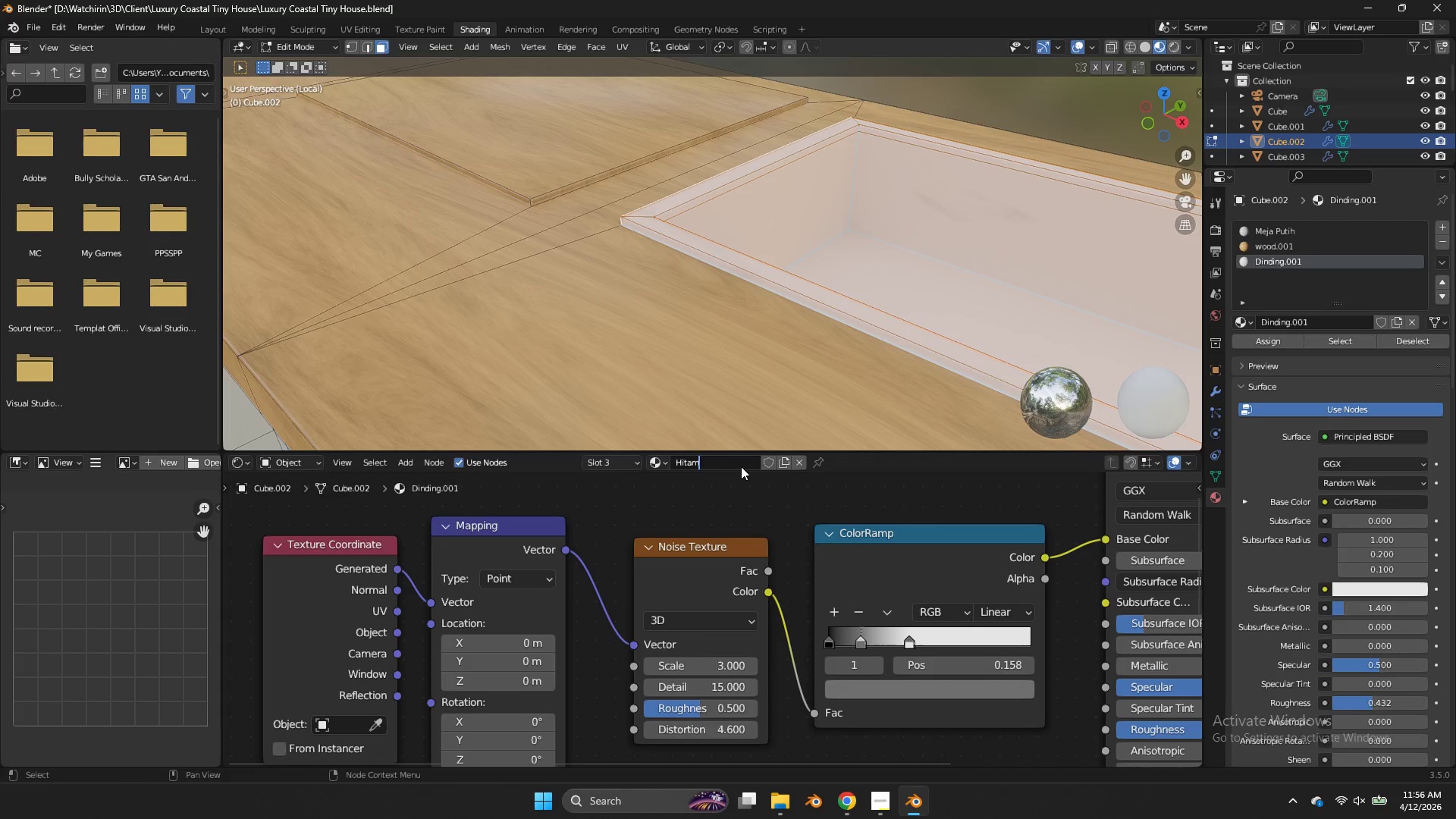 
key(Enter)
 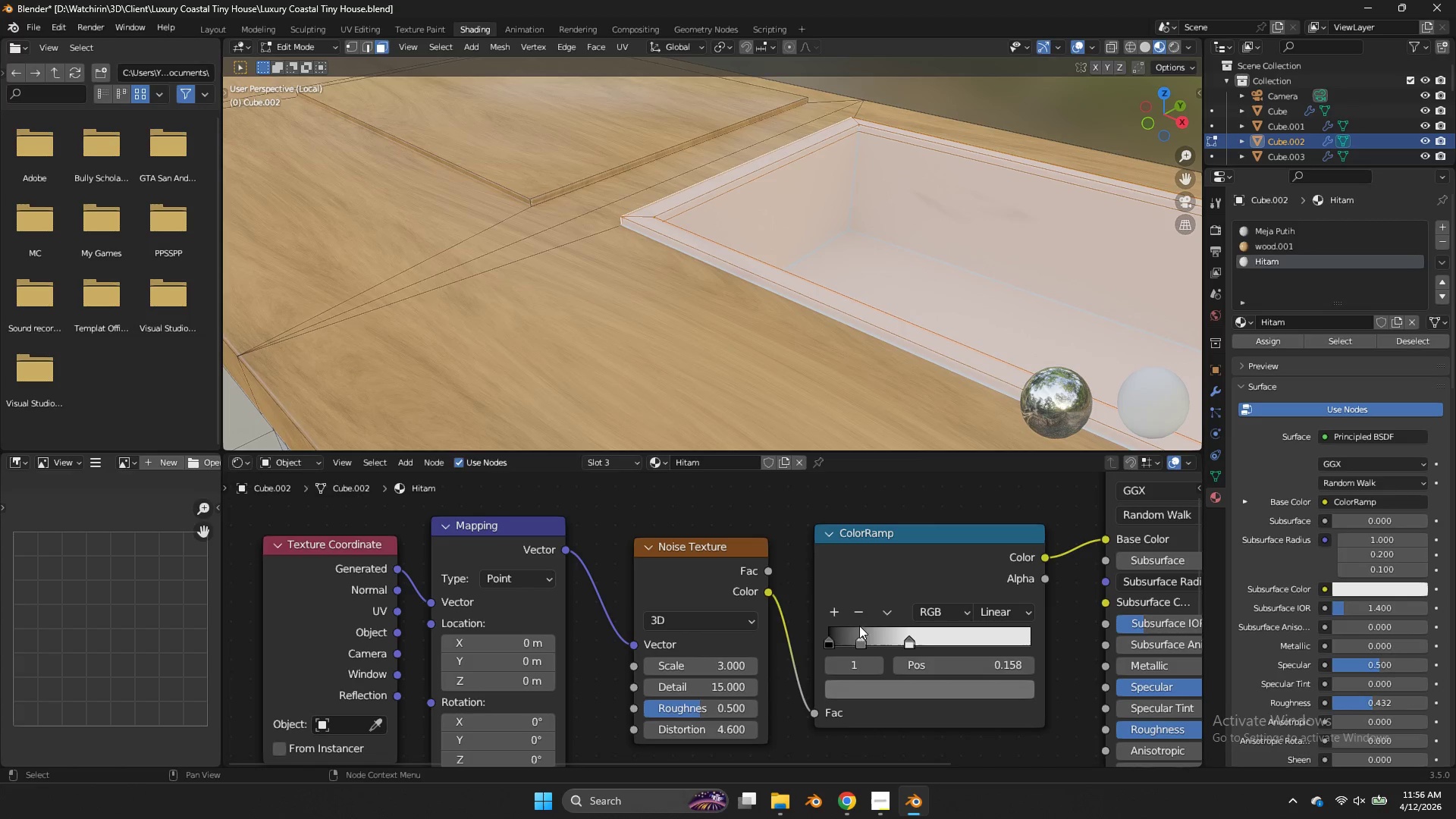 
left_click([862, 632])
 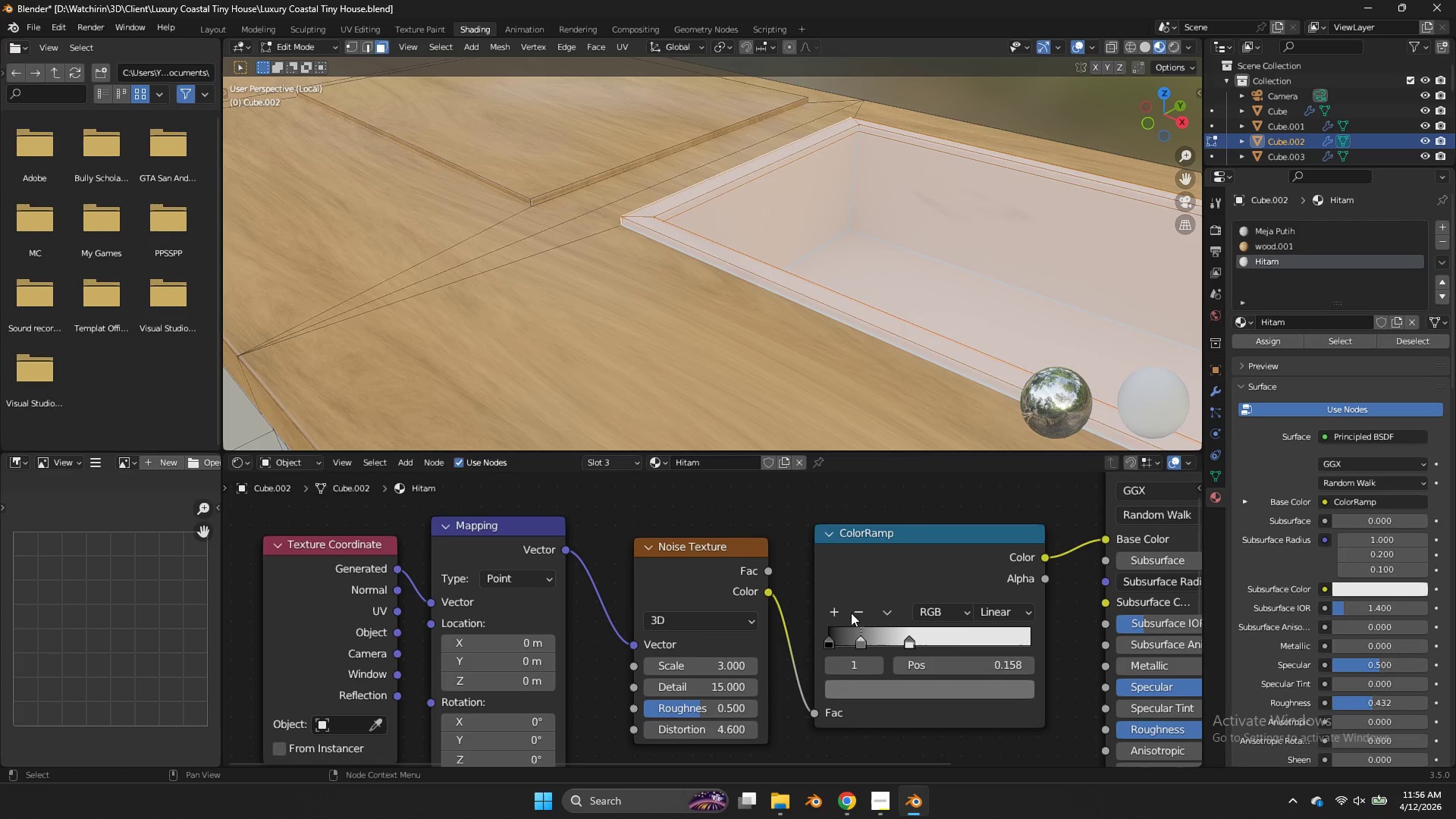 
left_click([851, 612])
 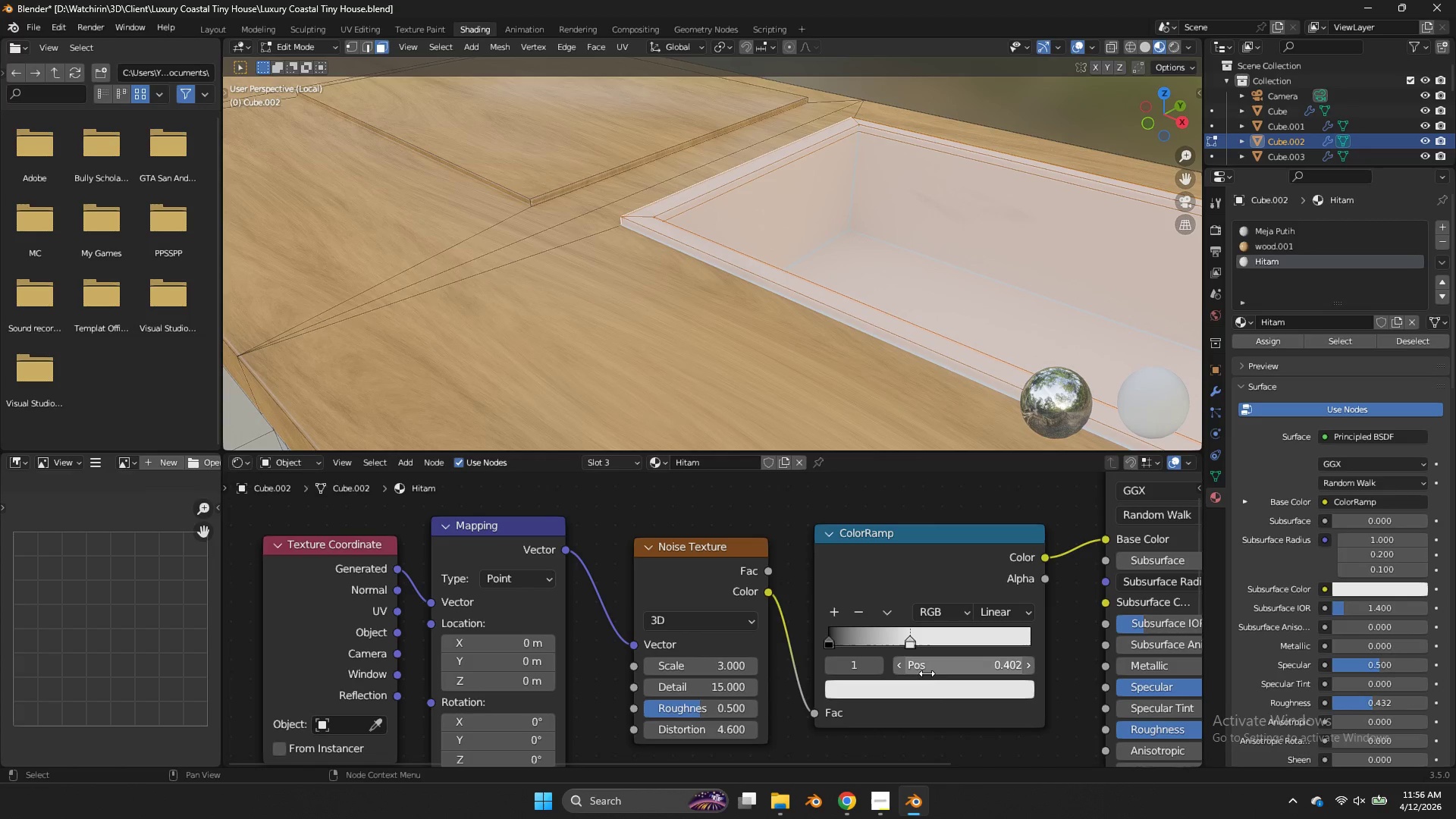 
left_click([927, 689])
 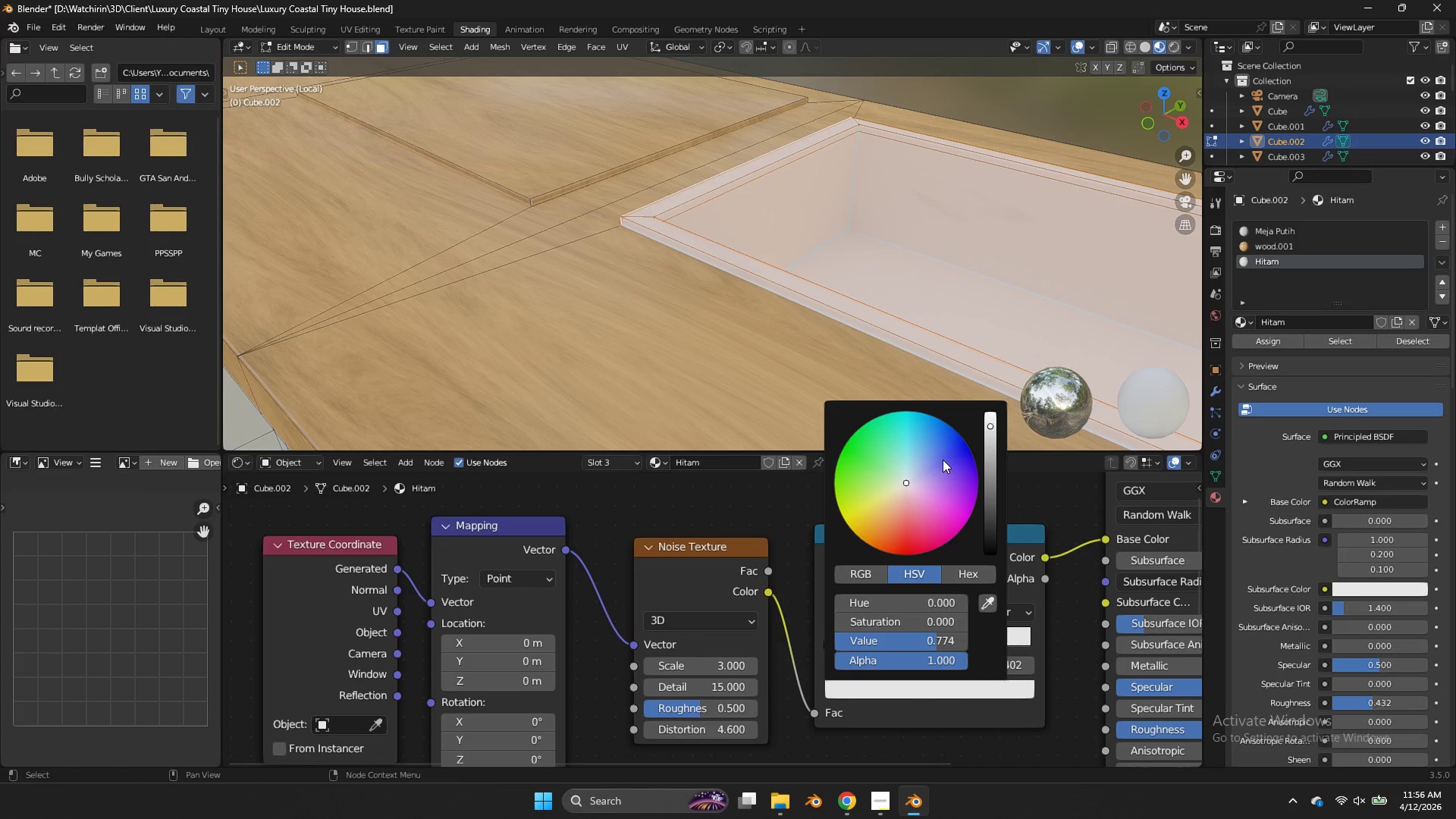 
left_click_drag(start_coordinate=[930, 463], to_coordinate=[560, 467])
 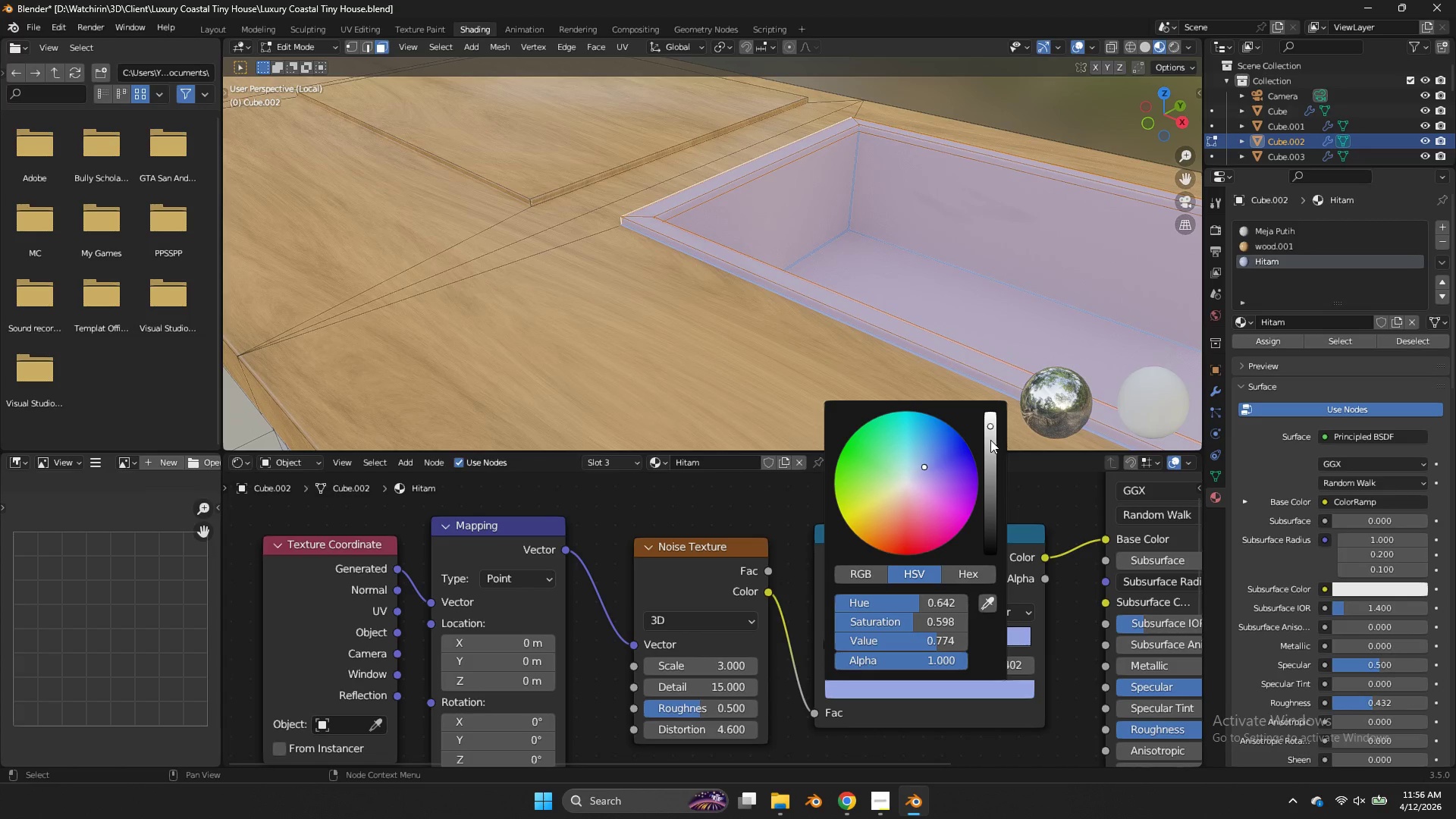 
left_click_drag(start_coordinate=[990, 439], to_coordinate=[632, 350])
 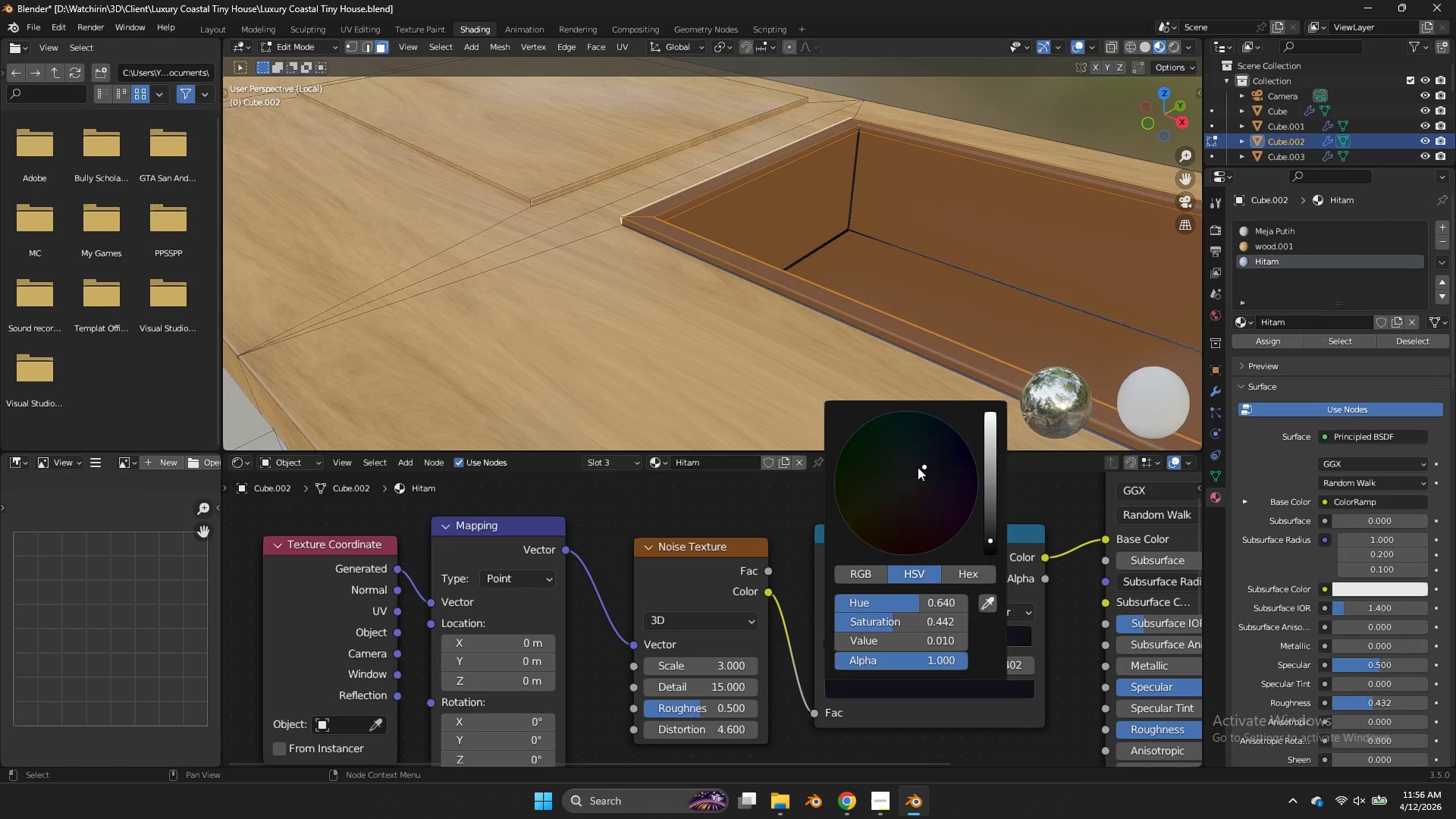 
left_click_drag(start_coordinate=[918, 467], to_coordinate=[551, 454])
 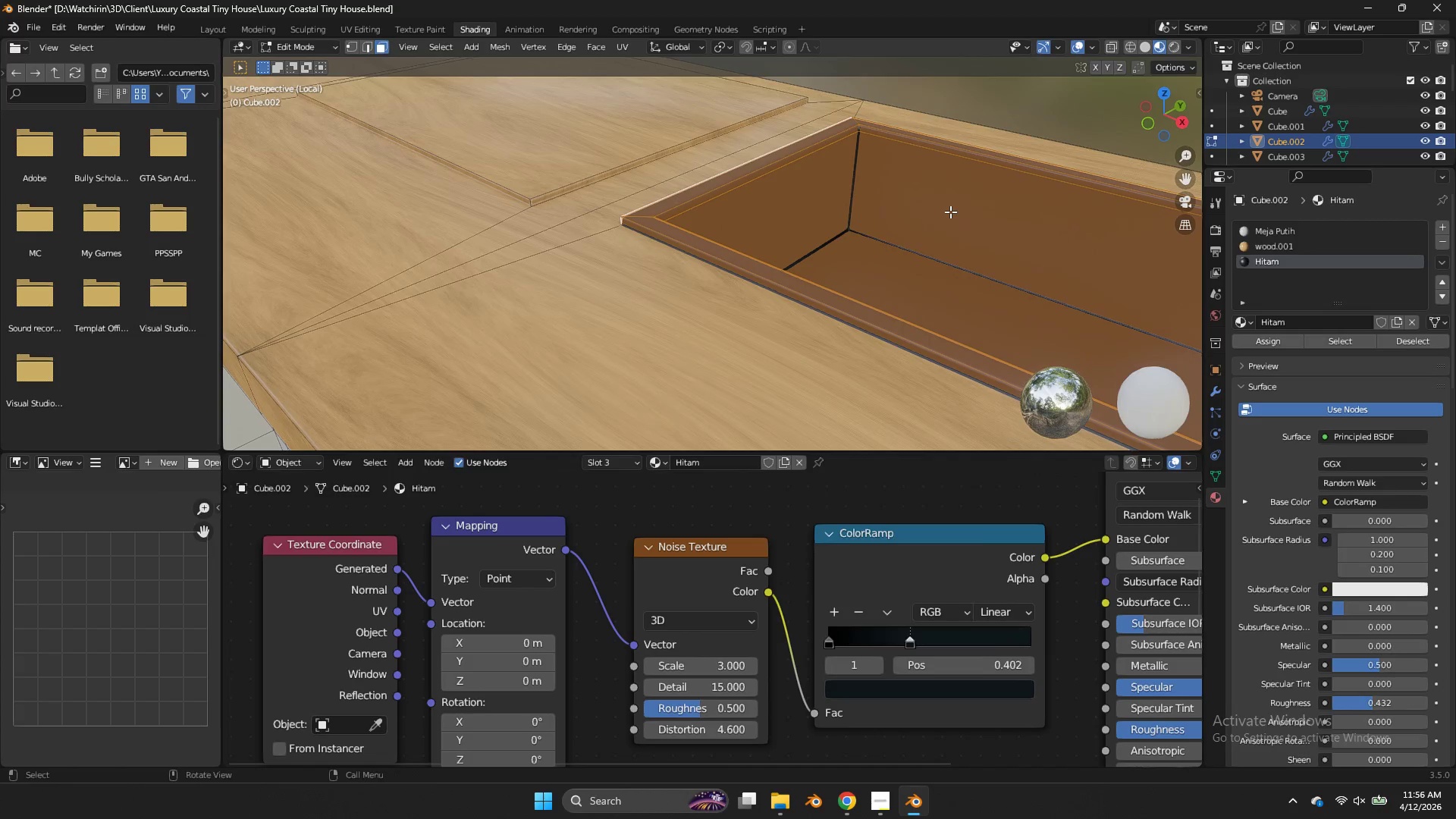 
left_click([950, 212])
 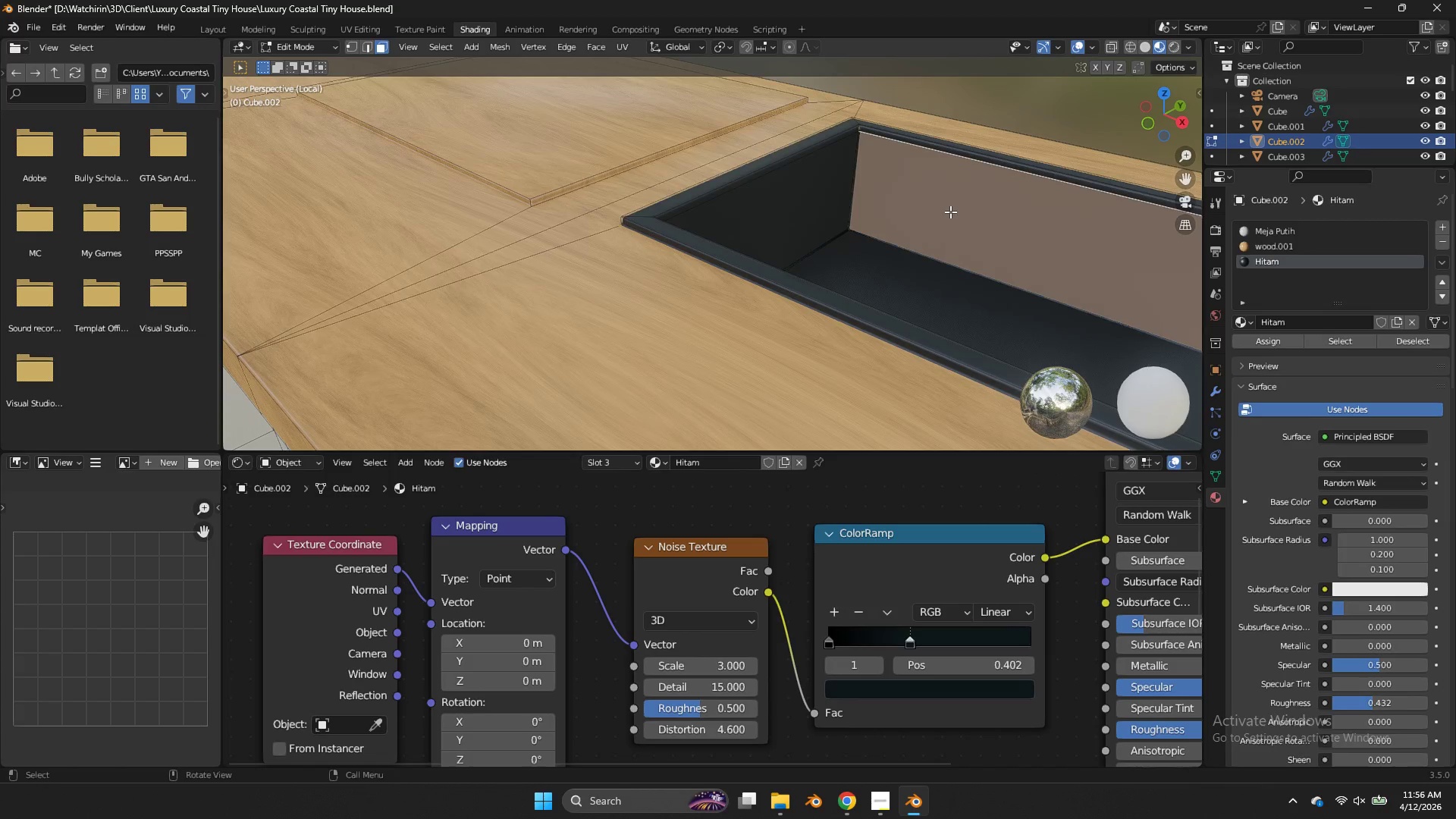 
key(Tab)
 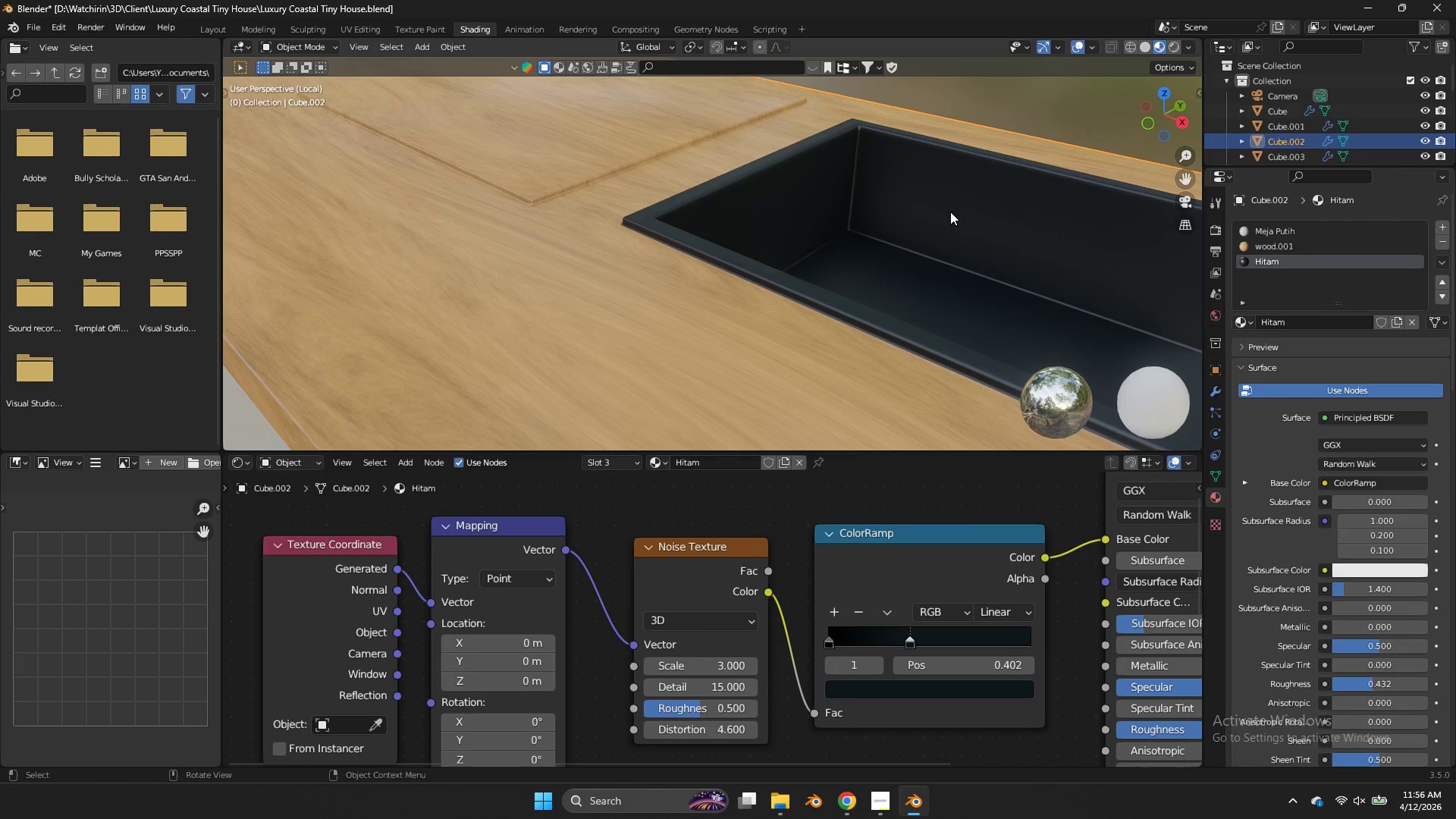 
key(Tab)
 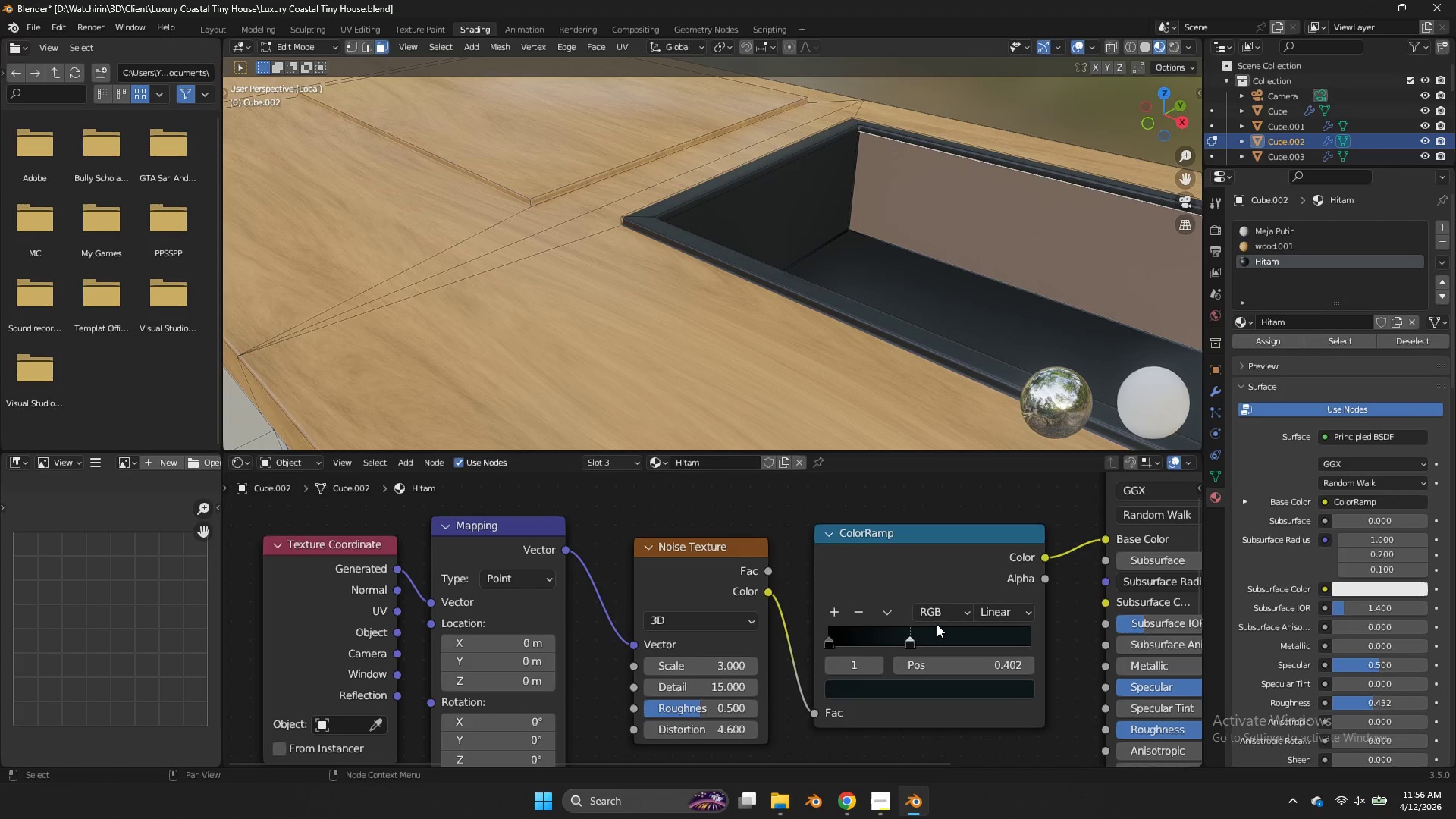 
left_click([910, 632])
 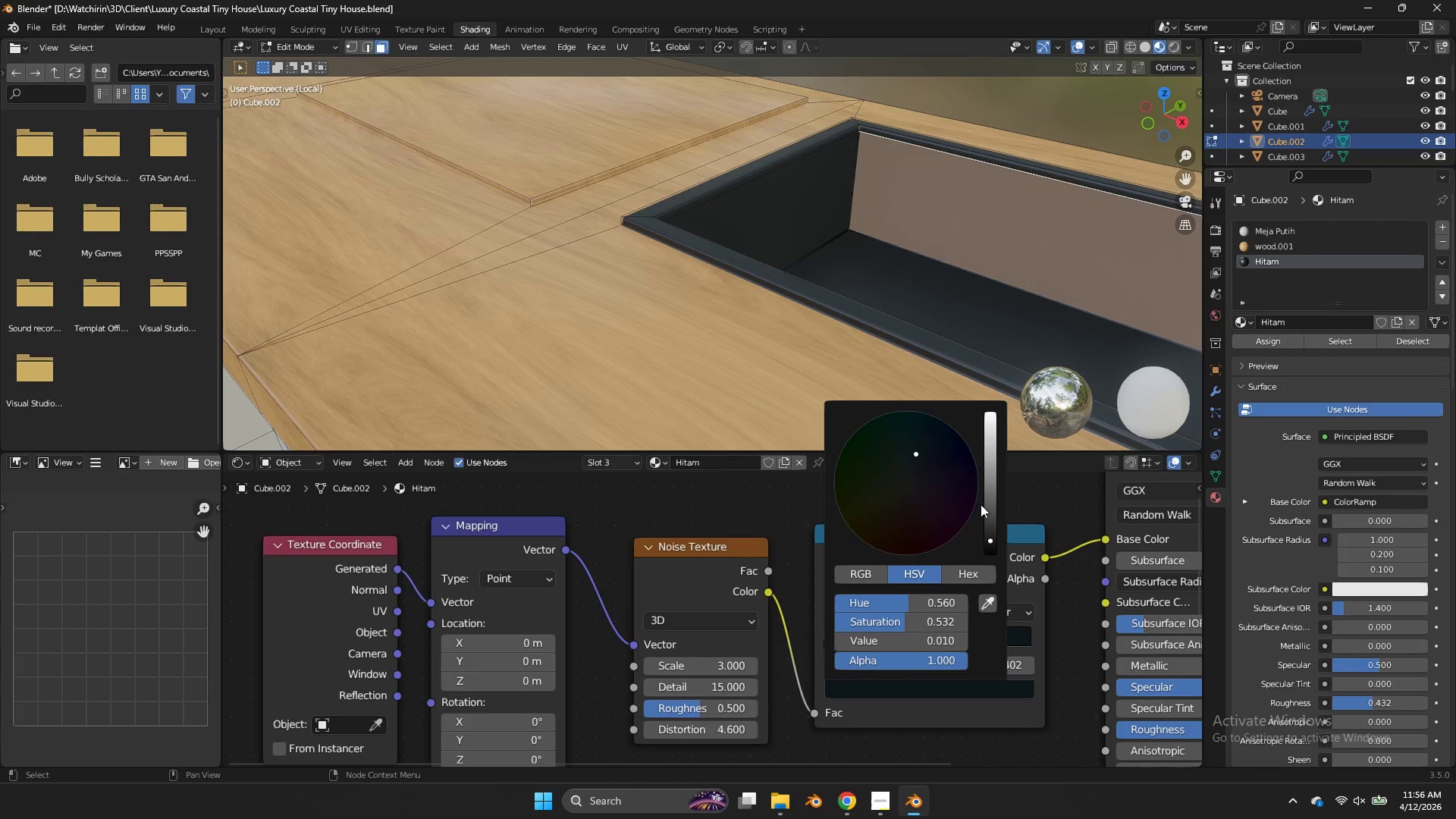 
left_click_drag(start_coordinate=[922, 456], to_coordinate=[560, 463])
 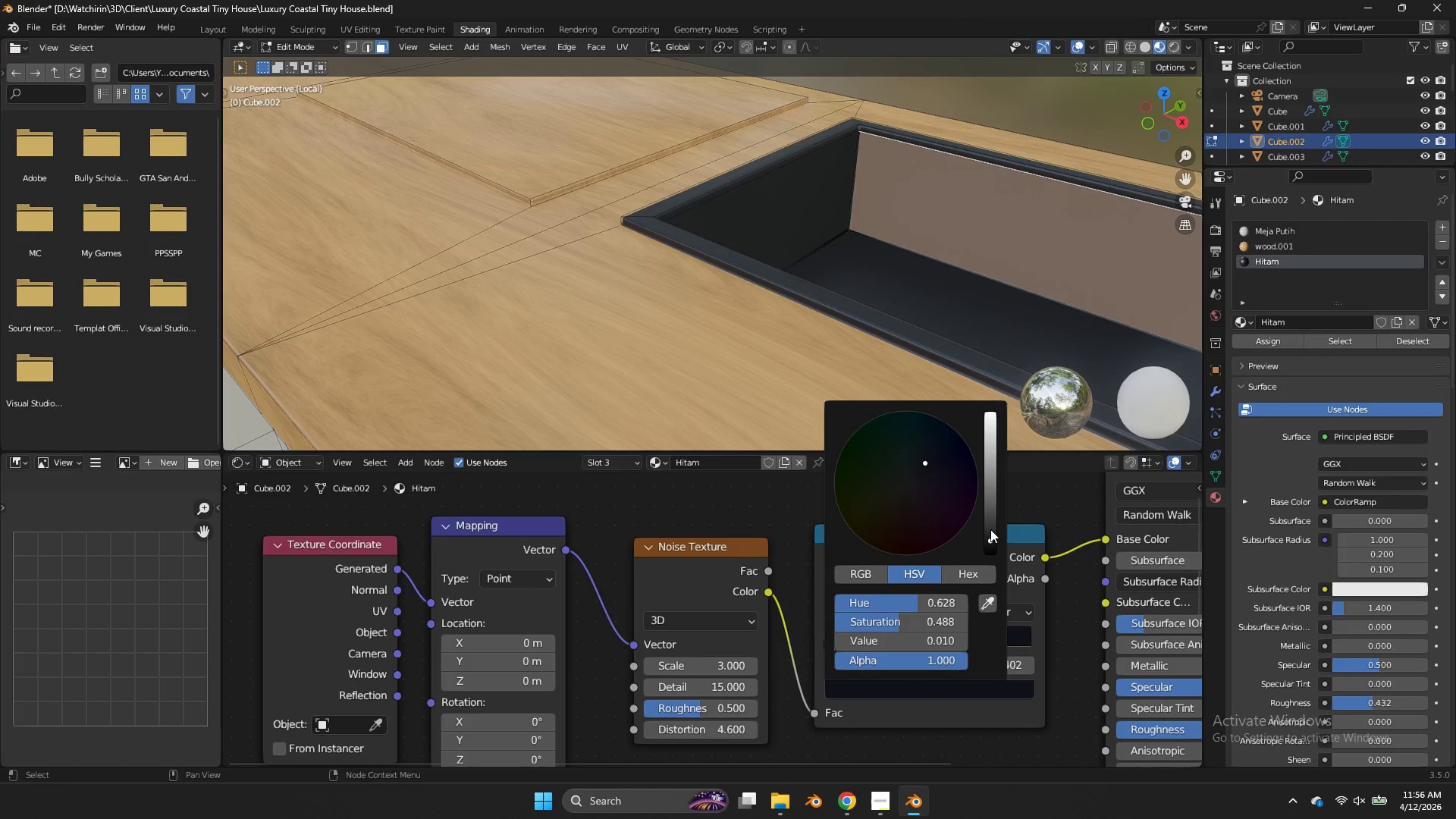 
left_click_drag(start_coordinate=[990, 529], to_coordinate=[628, 340])
 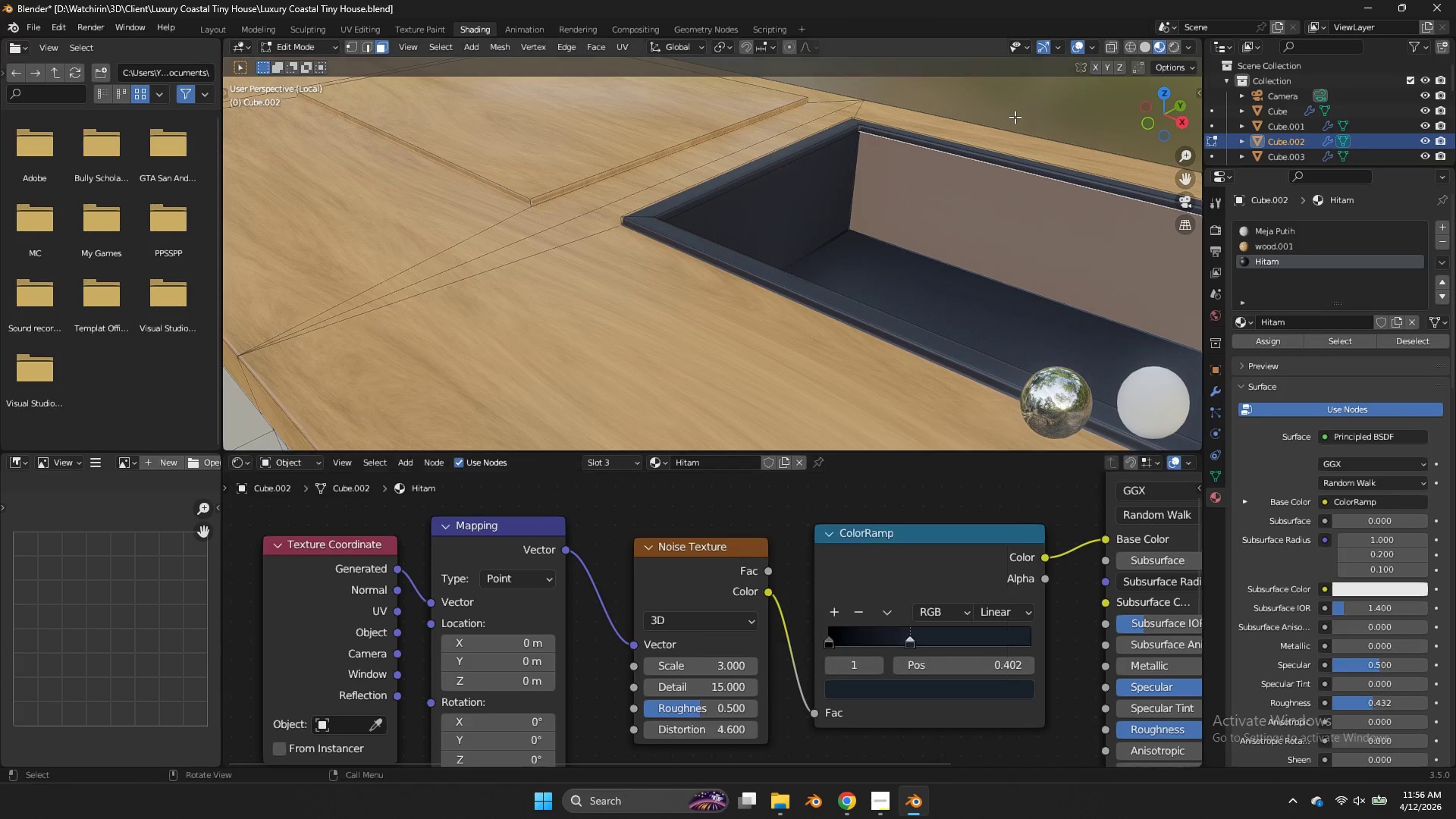 
left_click([1015, 117])
 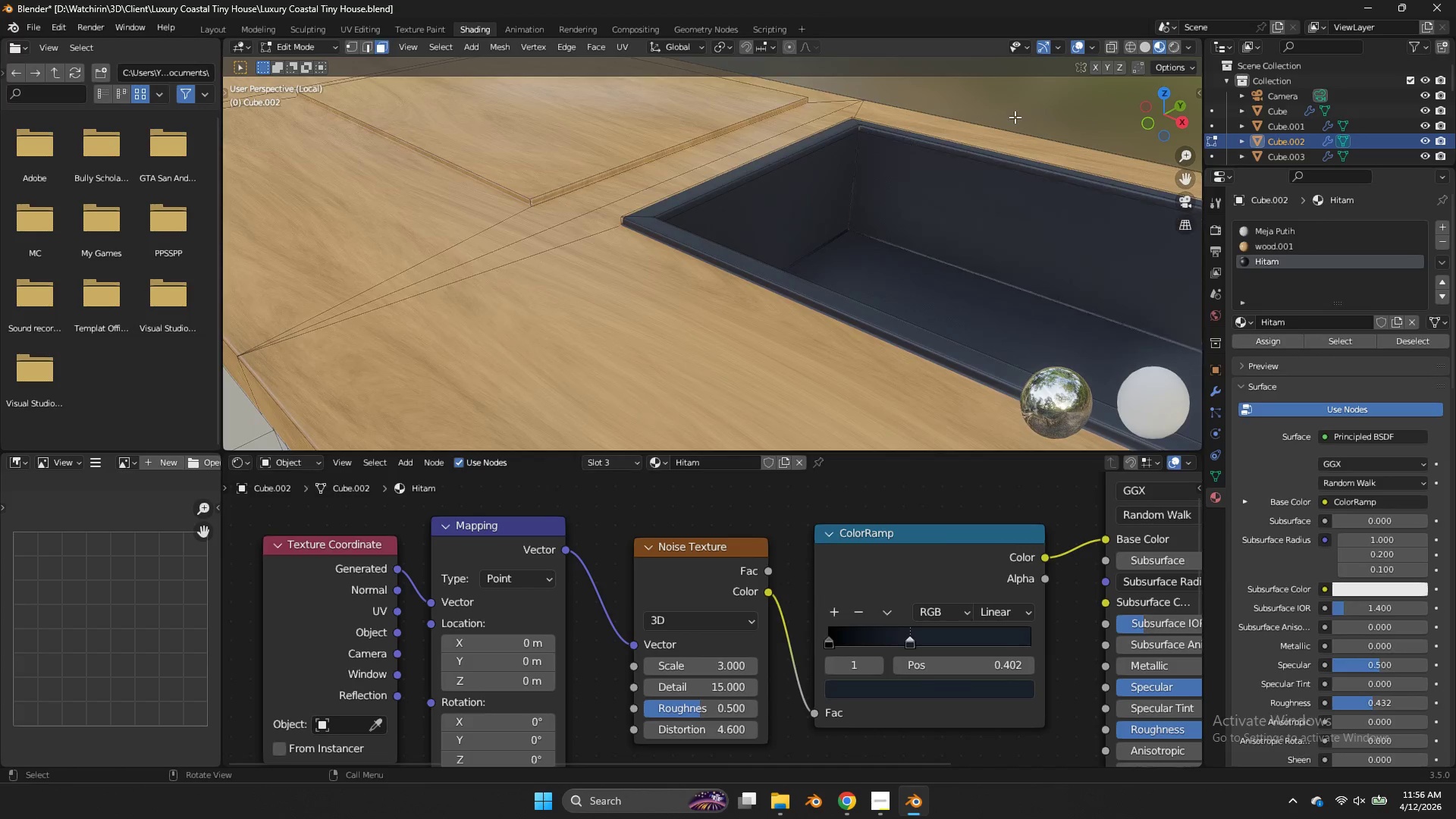 
key(Tab)
 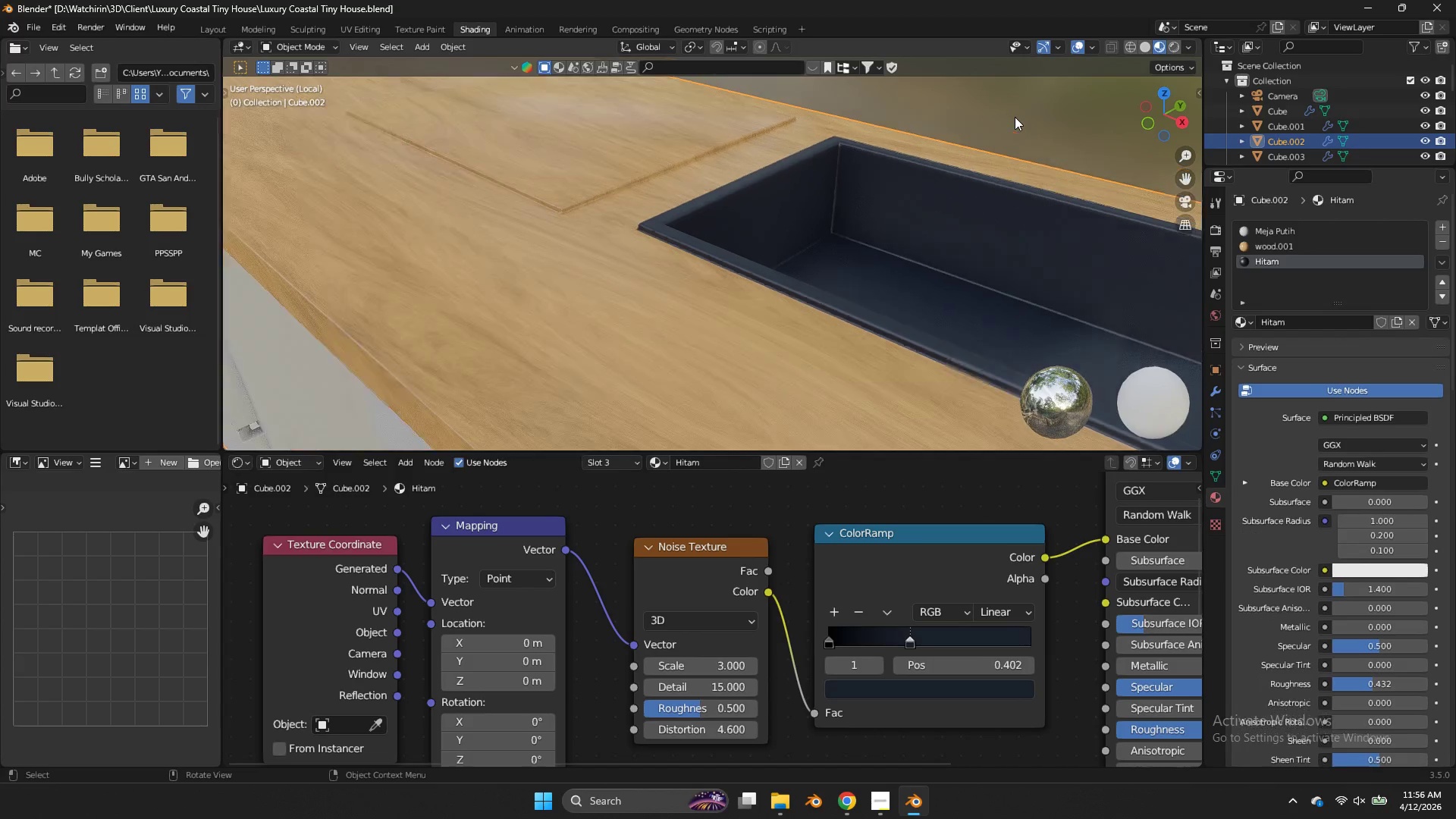 
key(Control+S)
 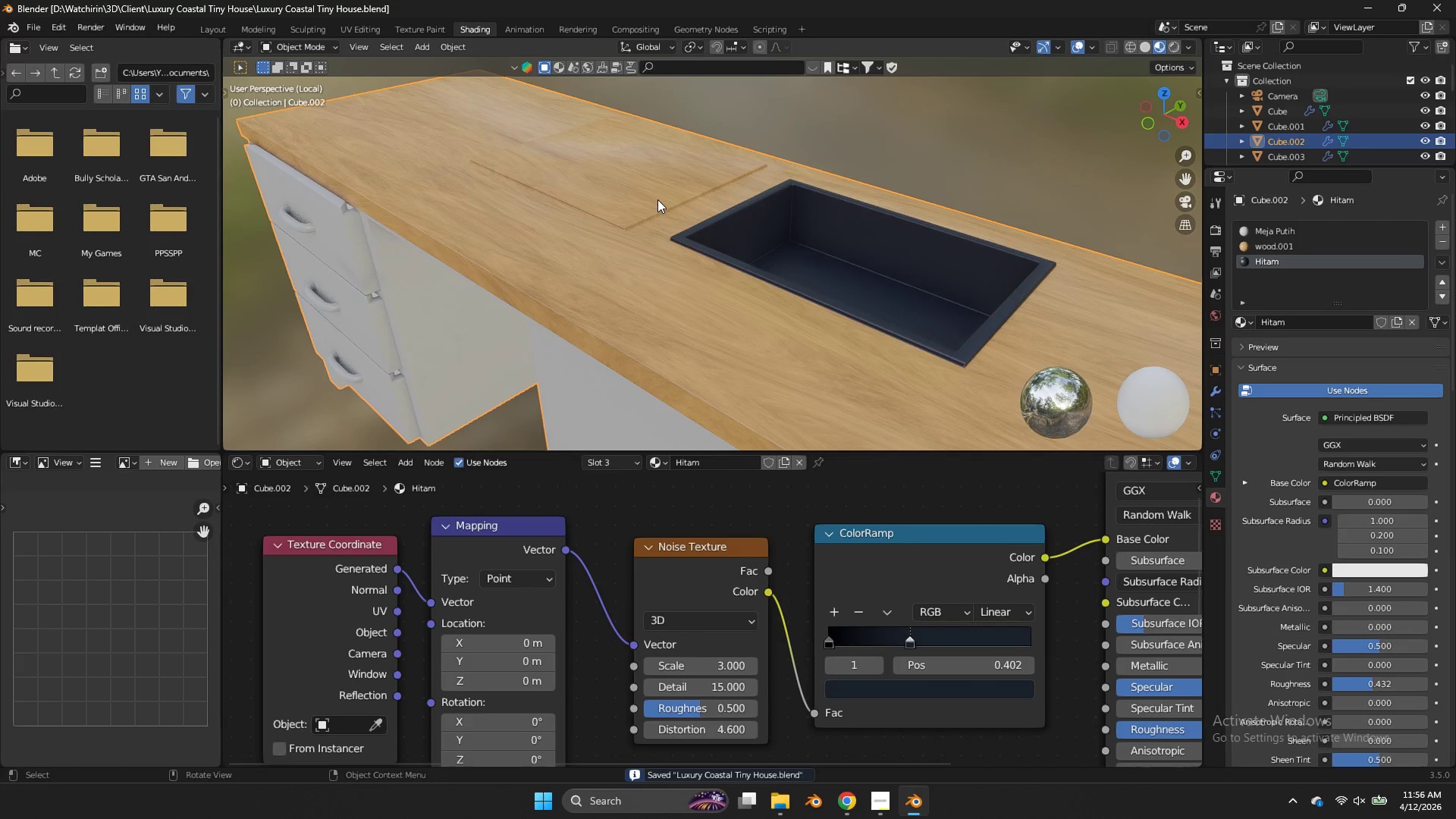 
scroll: coordinate [1015, 117], scroll_direction: down, amount: 4.0
 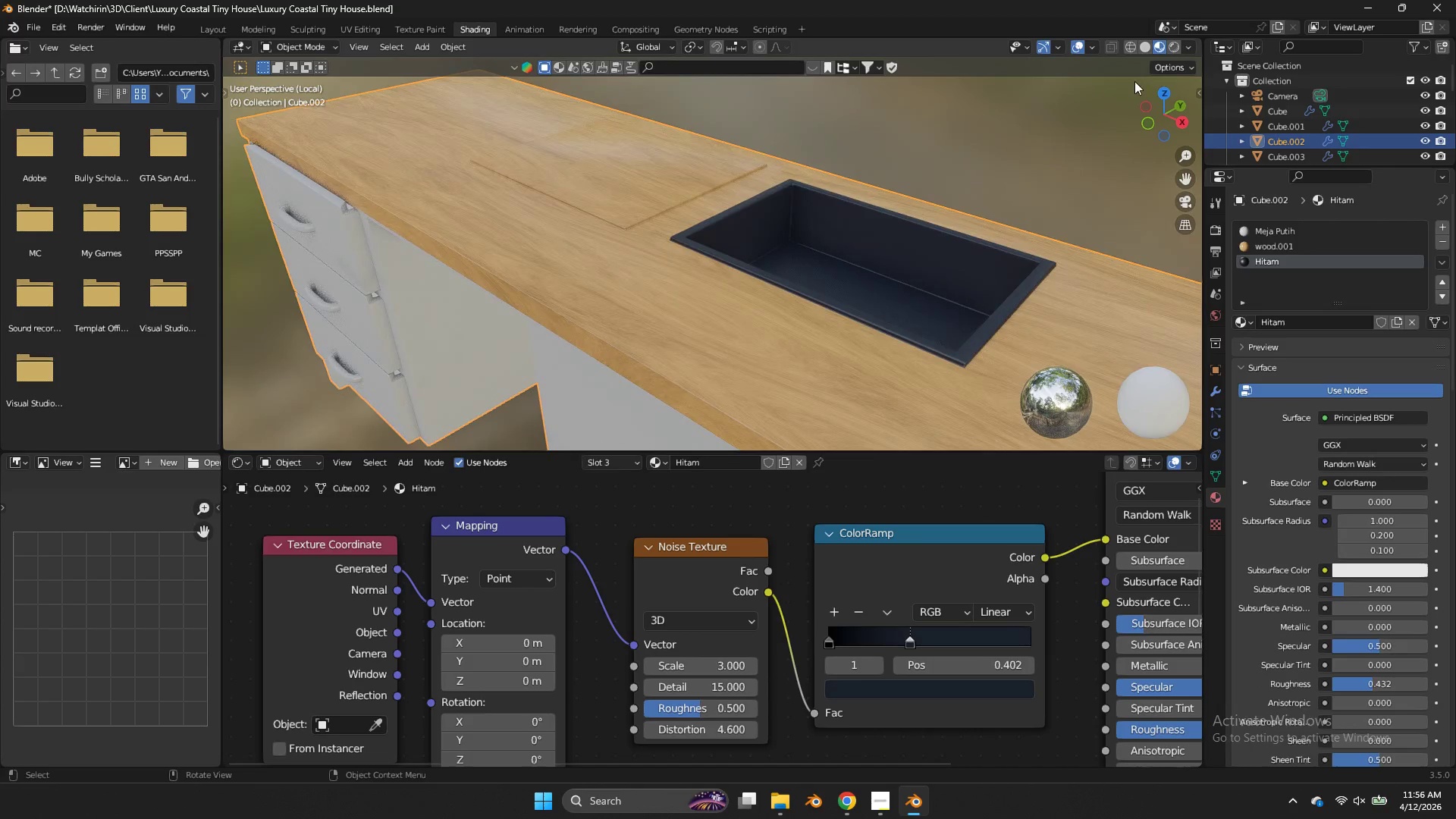 
left_click([657, 199])
 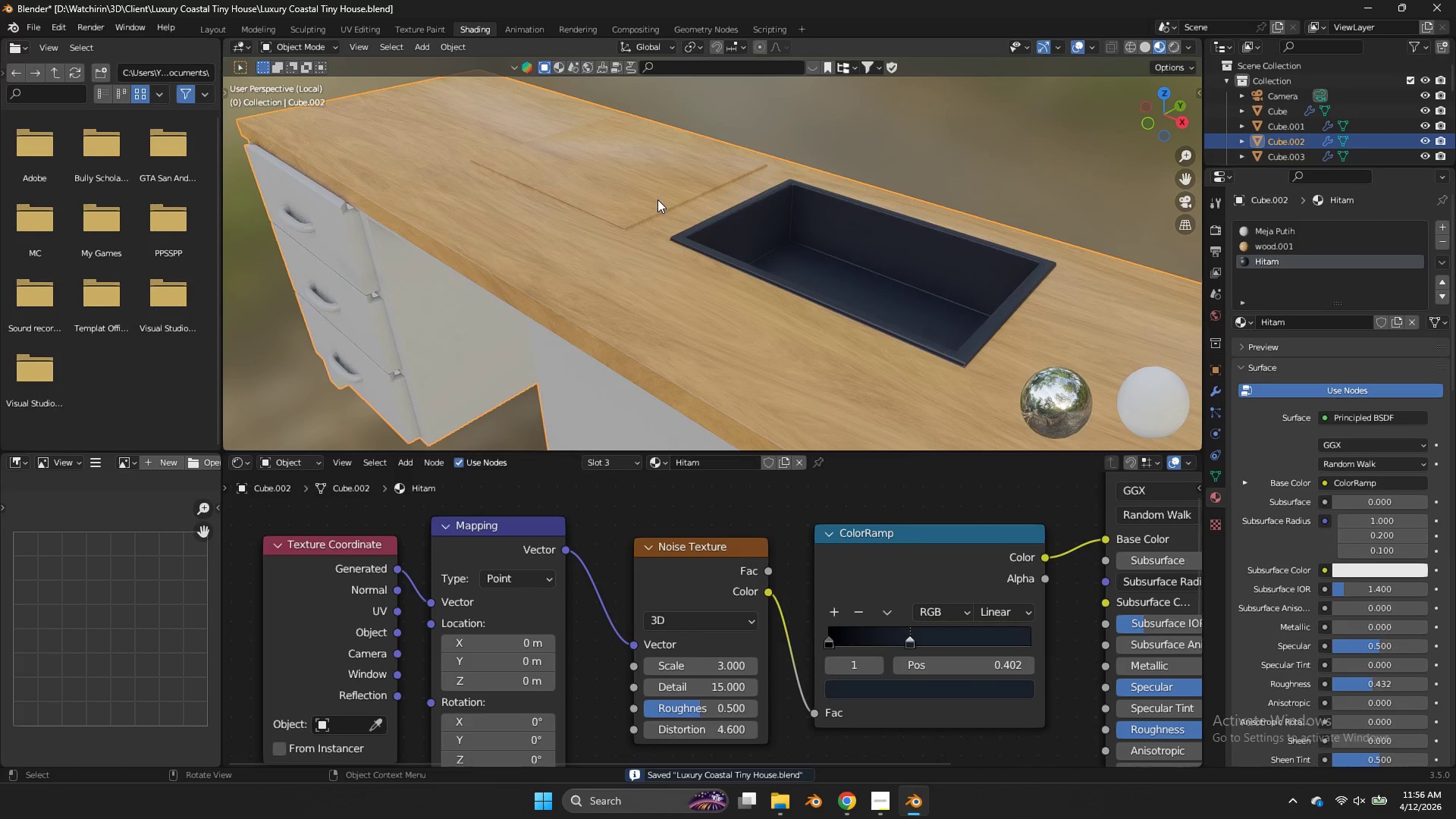 
key(Tab)
 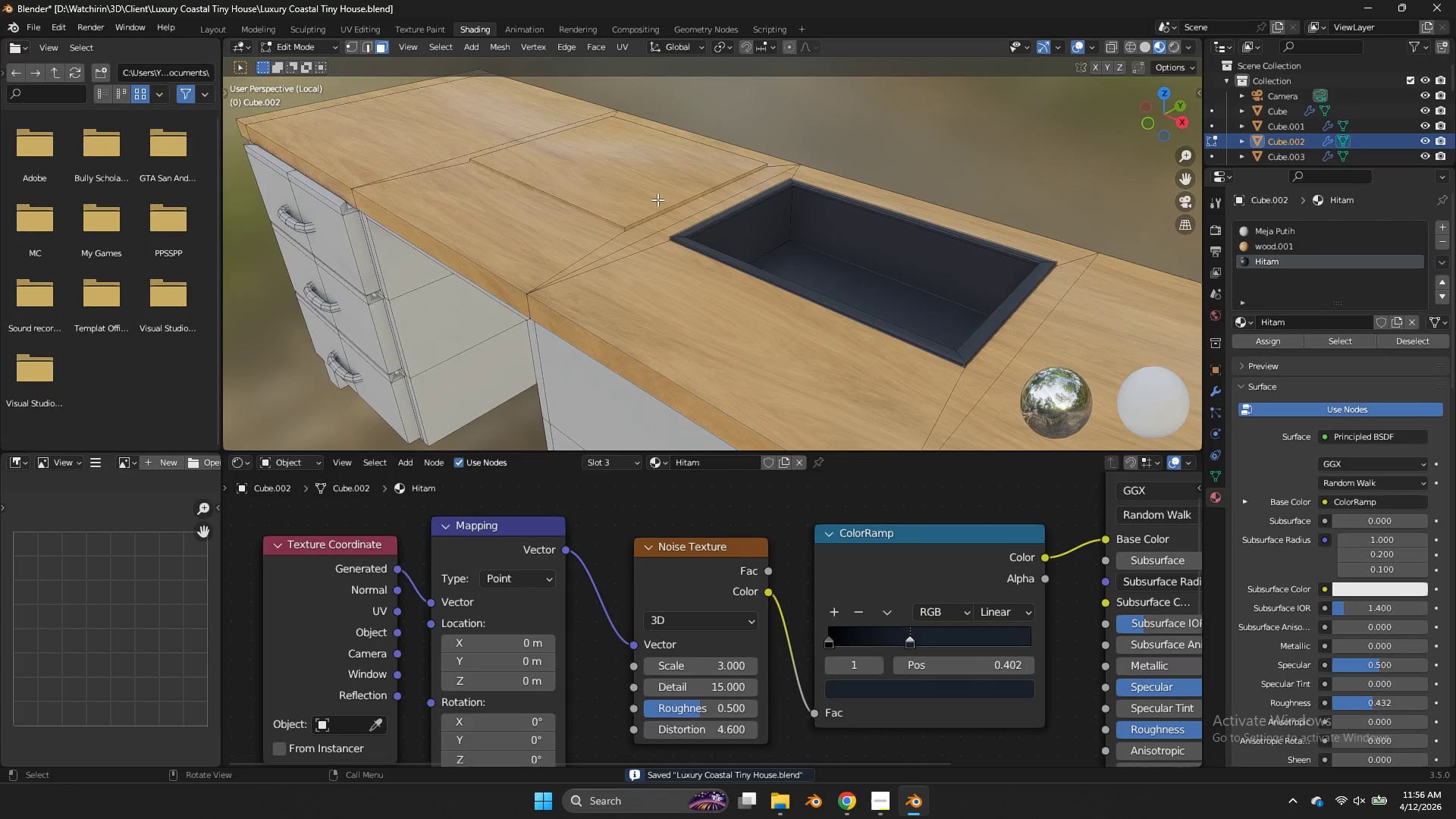 
hold_key(key=AltLeft, duration=2.97)
 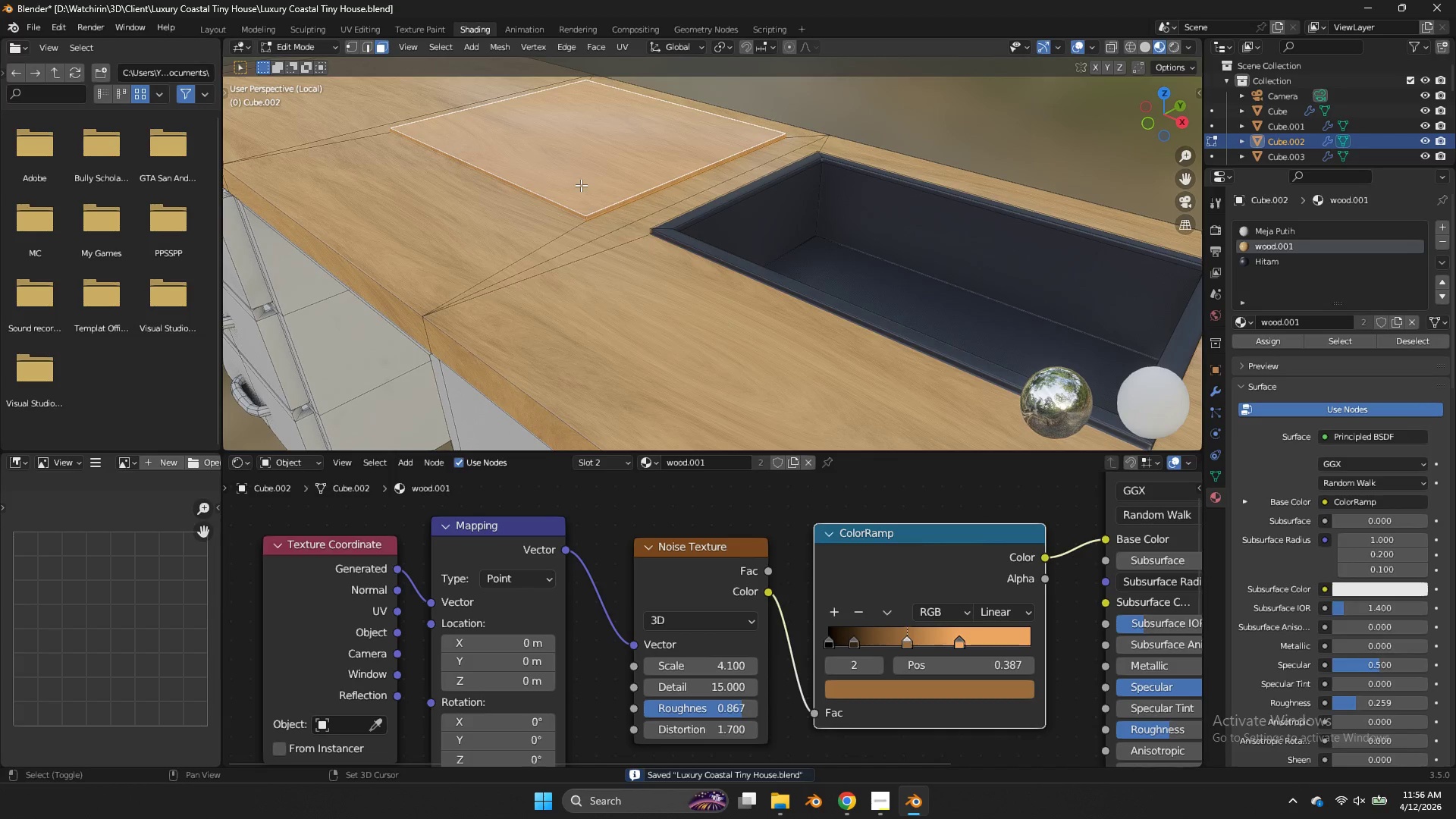 
scroll: coordinate [657, 199], scroll_direction: up, amount: 2.0
 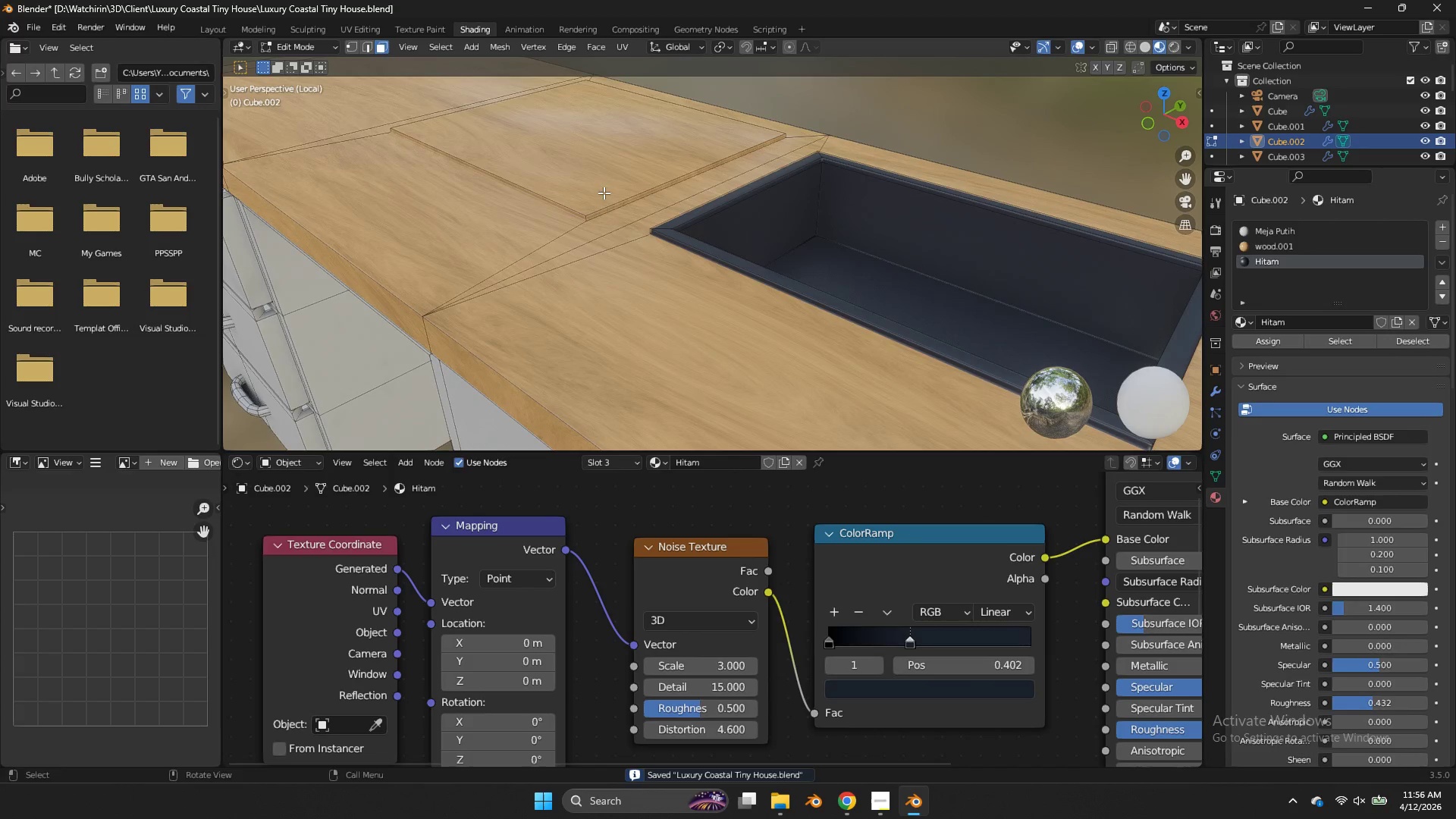 
left_click([587, 217])
 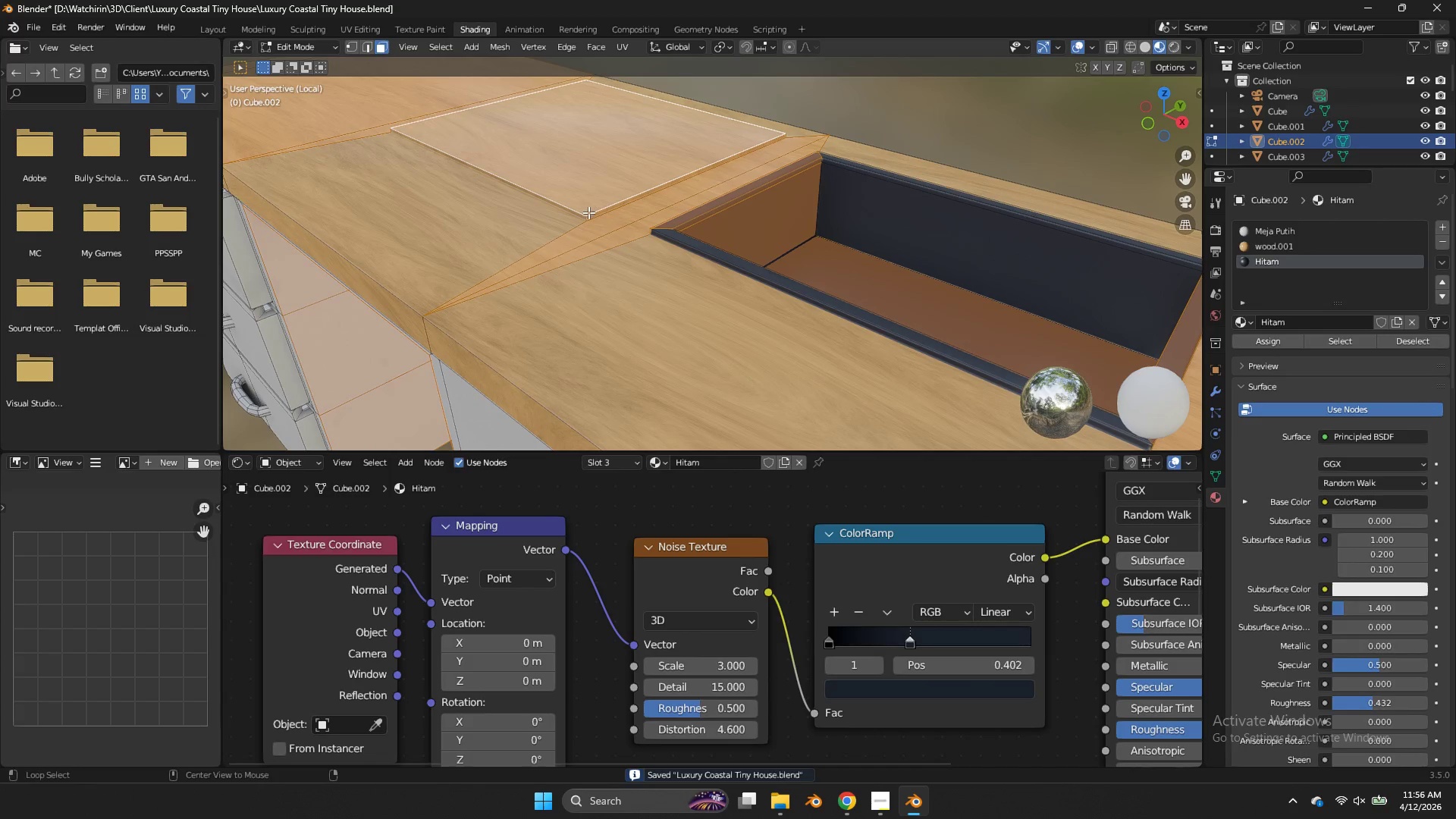 
left_click([584, 215])
 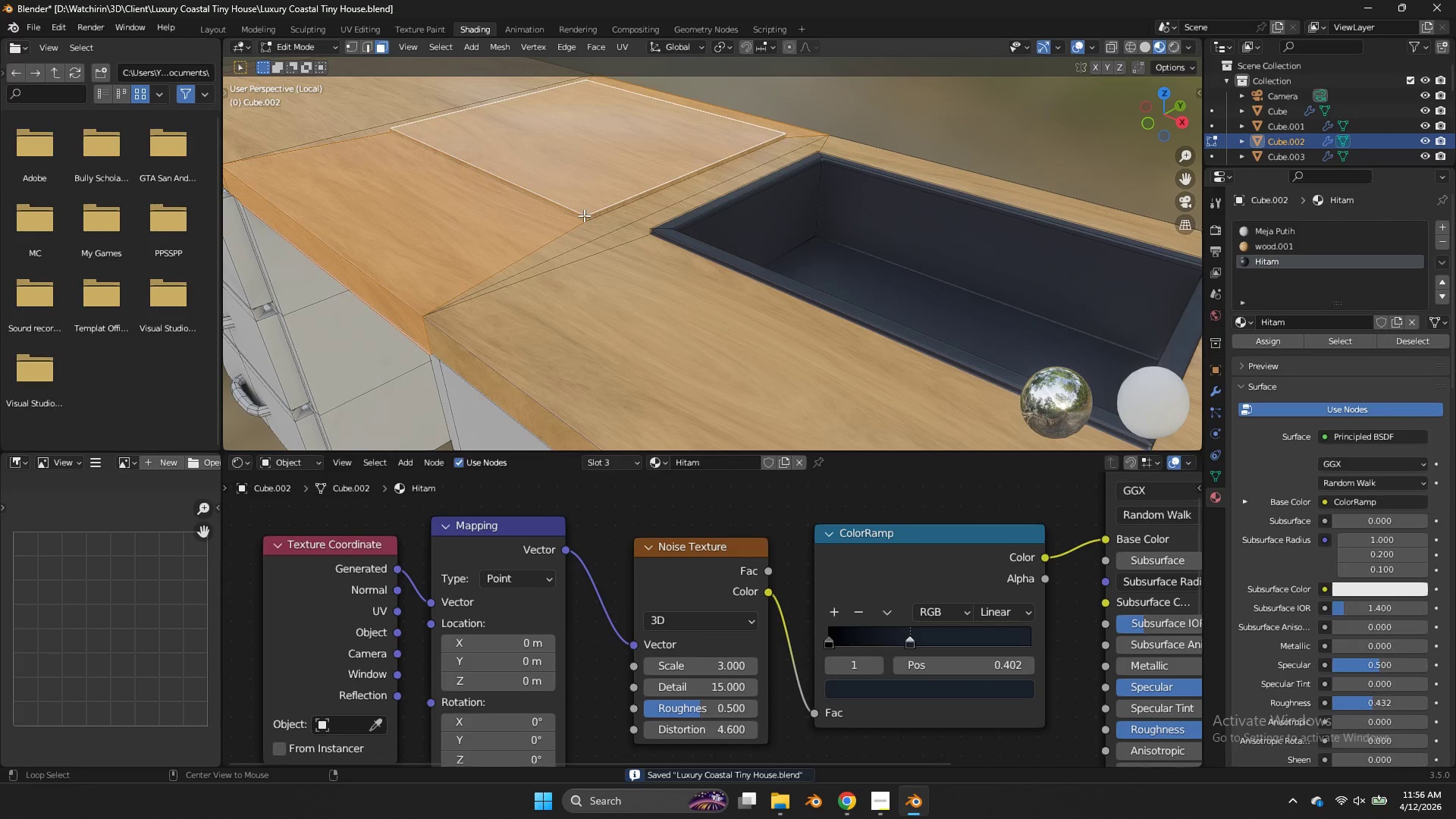 
left_click([585, 216])
 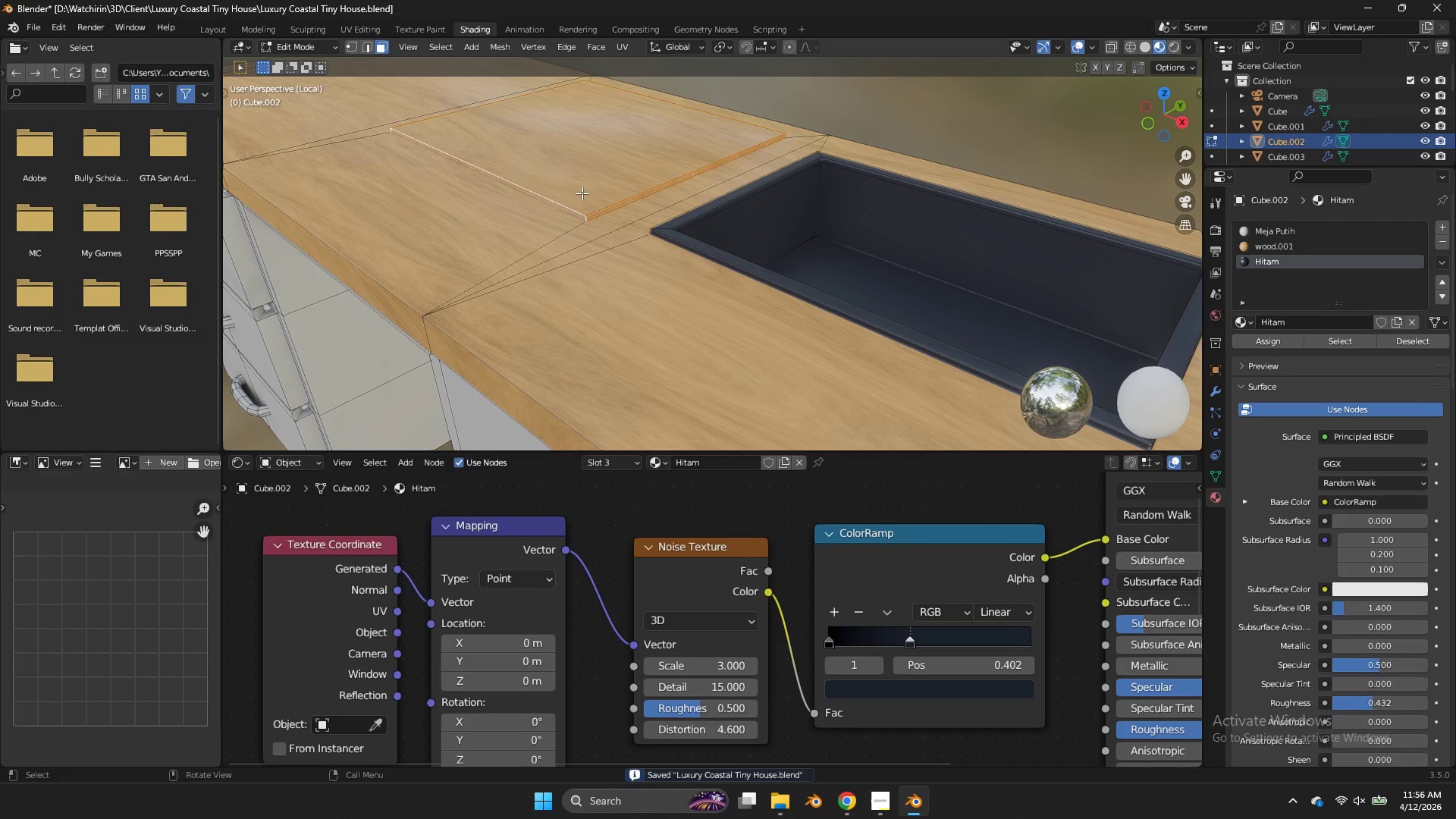 
hold_key(key=ShiftLeft, duration=0.5)
left_click([581, 187])
 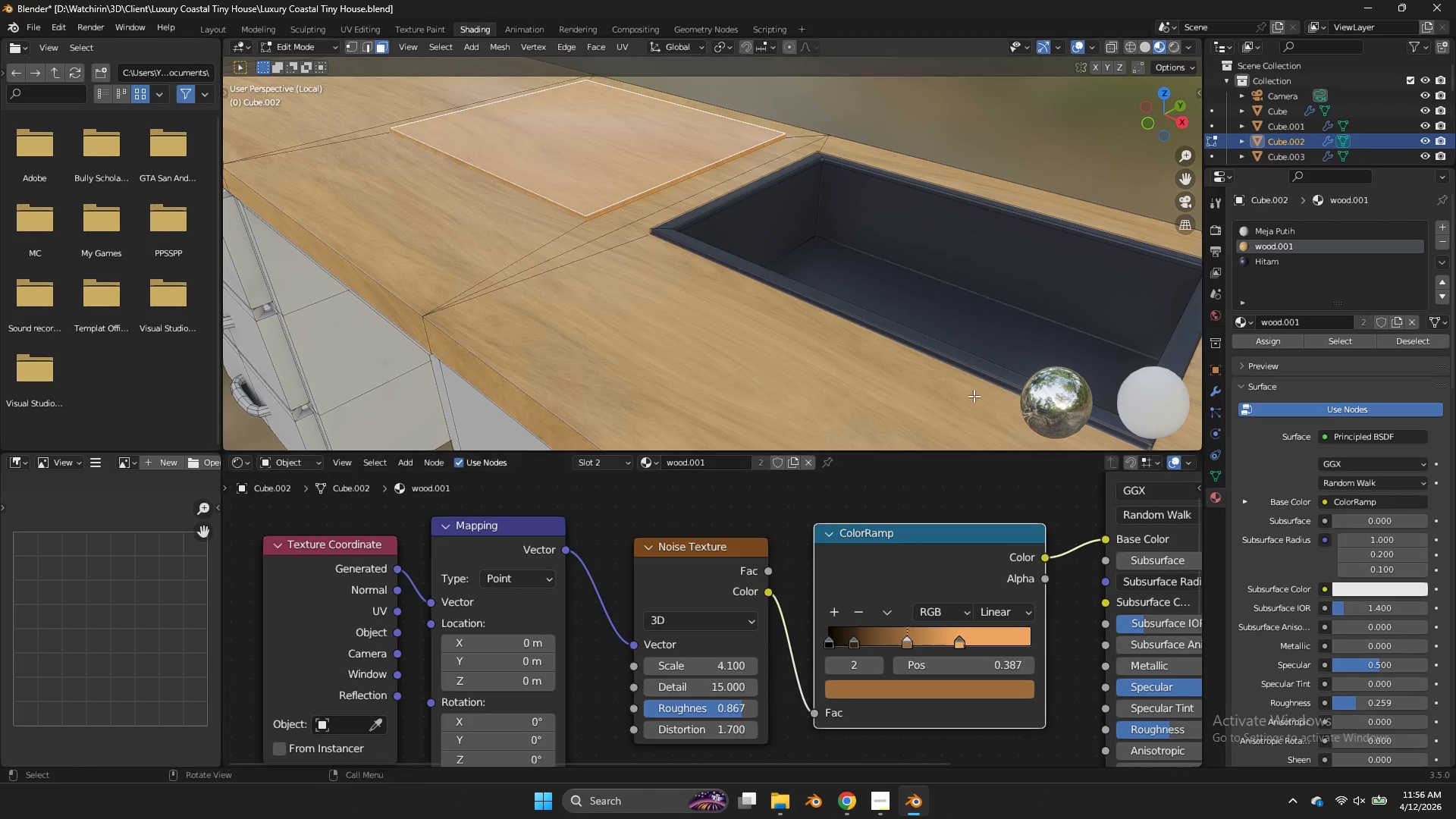 
left_click([1266, 259])